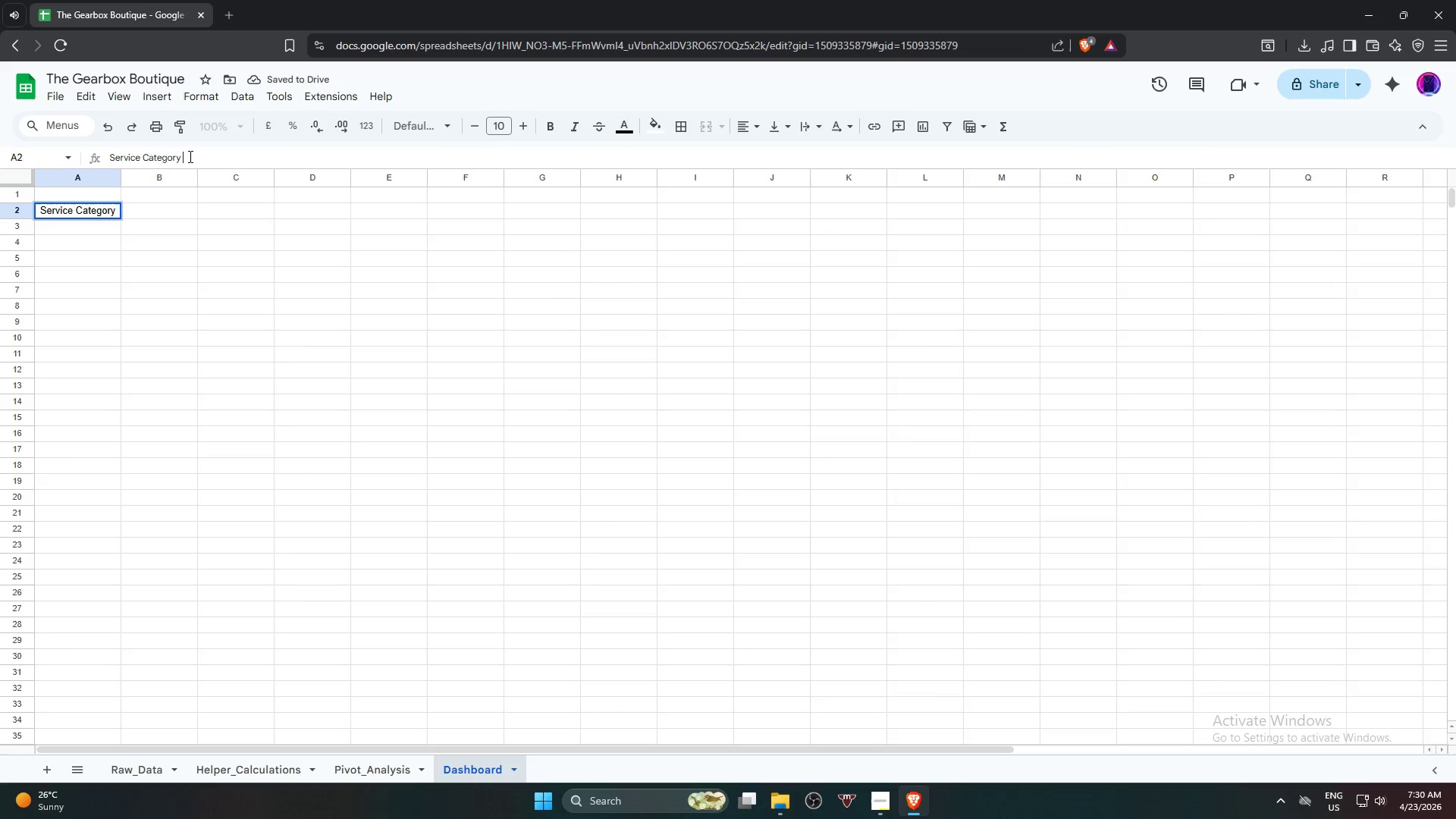 
key(Shift+ShiftRight)
 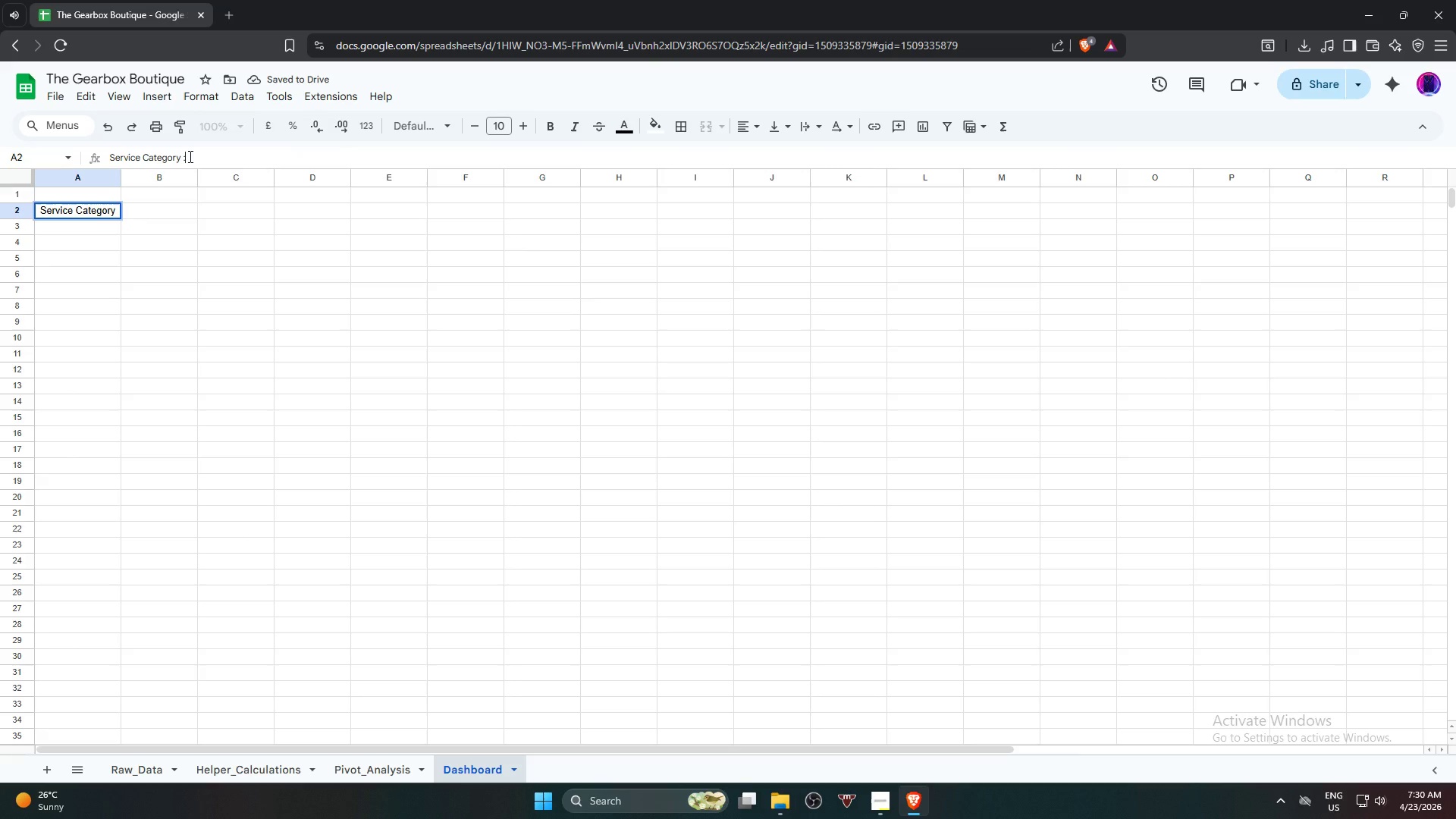 
key(Shift+Semicolon)
 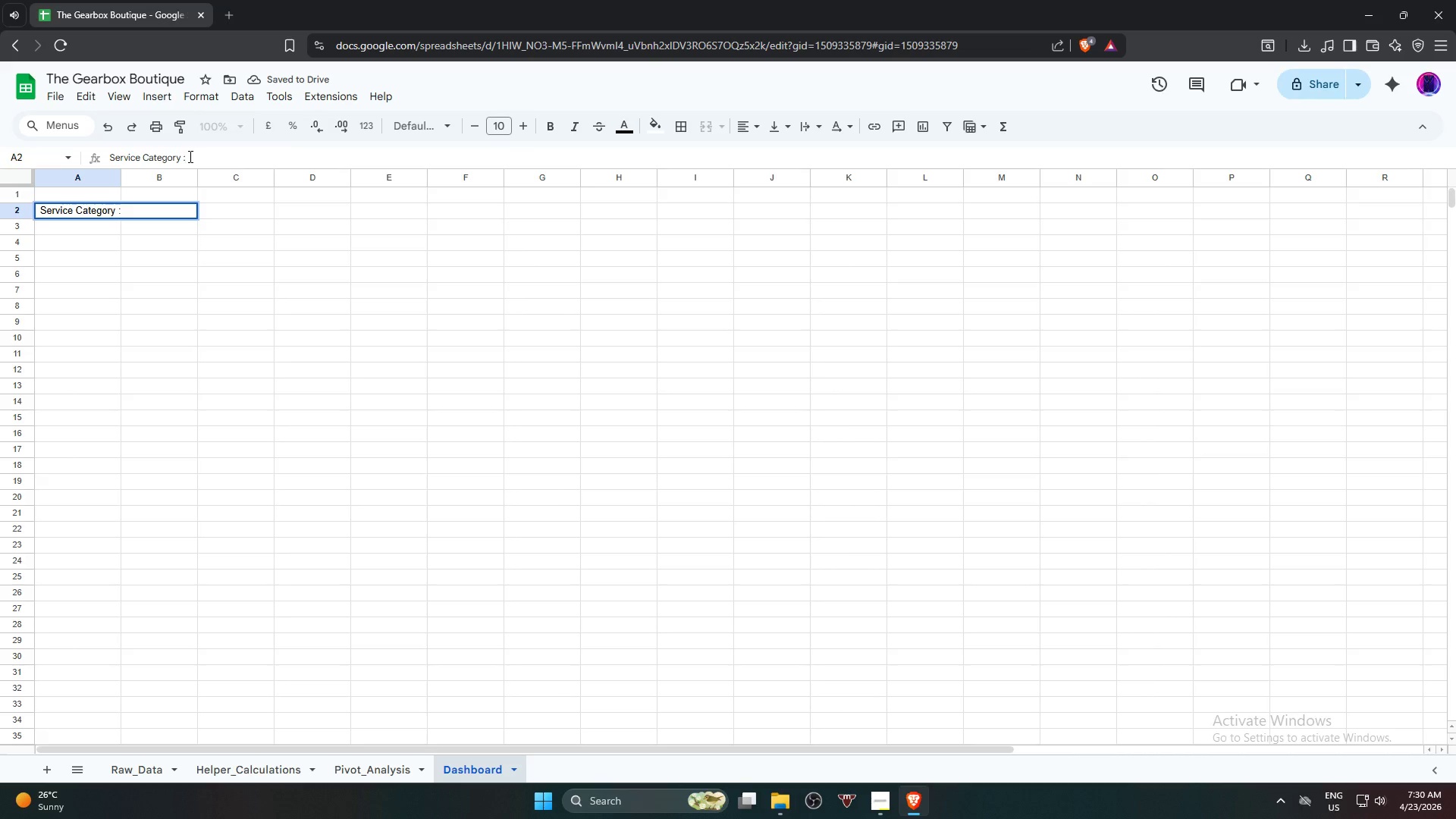 
key(Enter)
 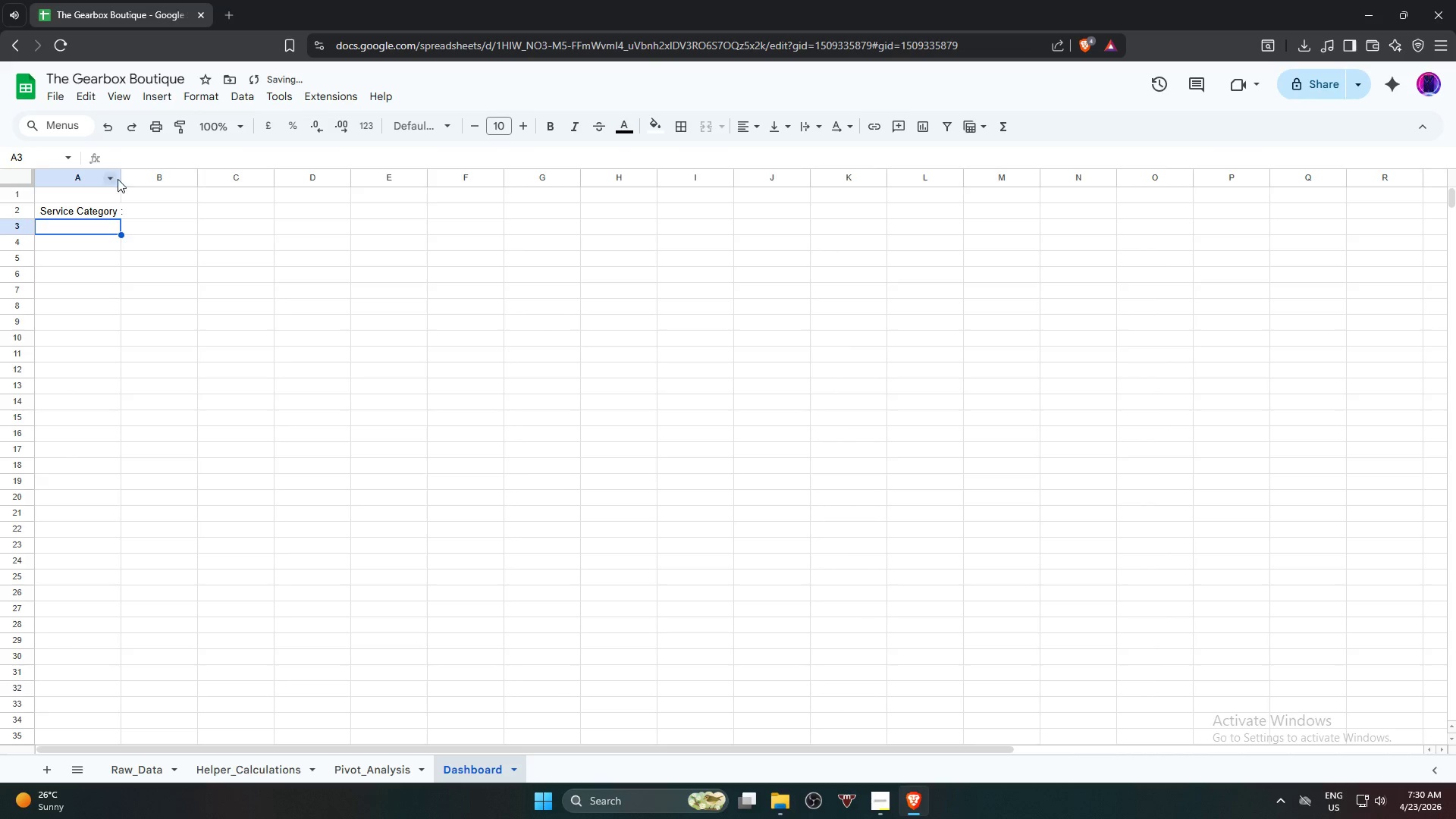 
double_click([120, 180])
 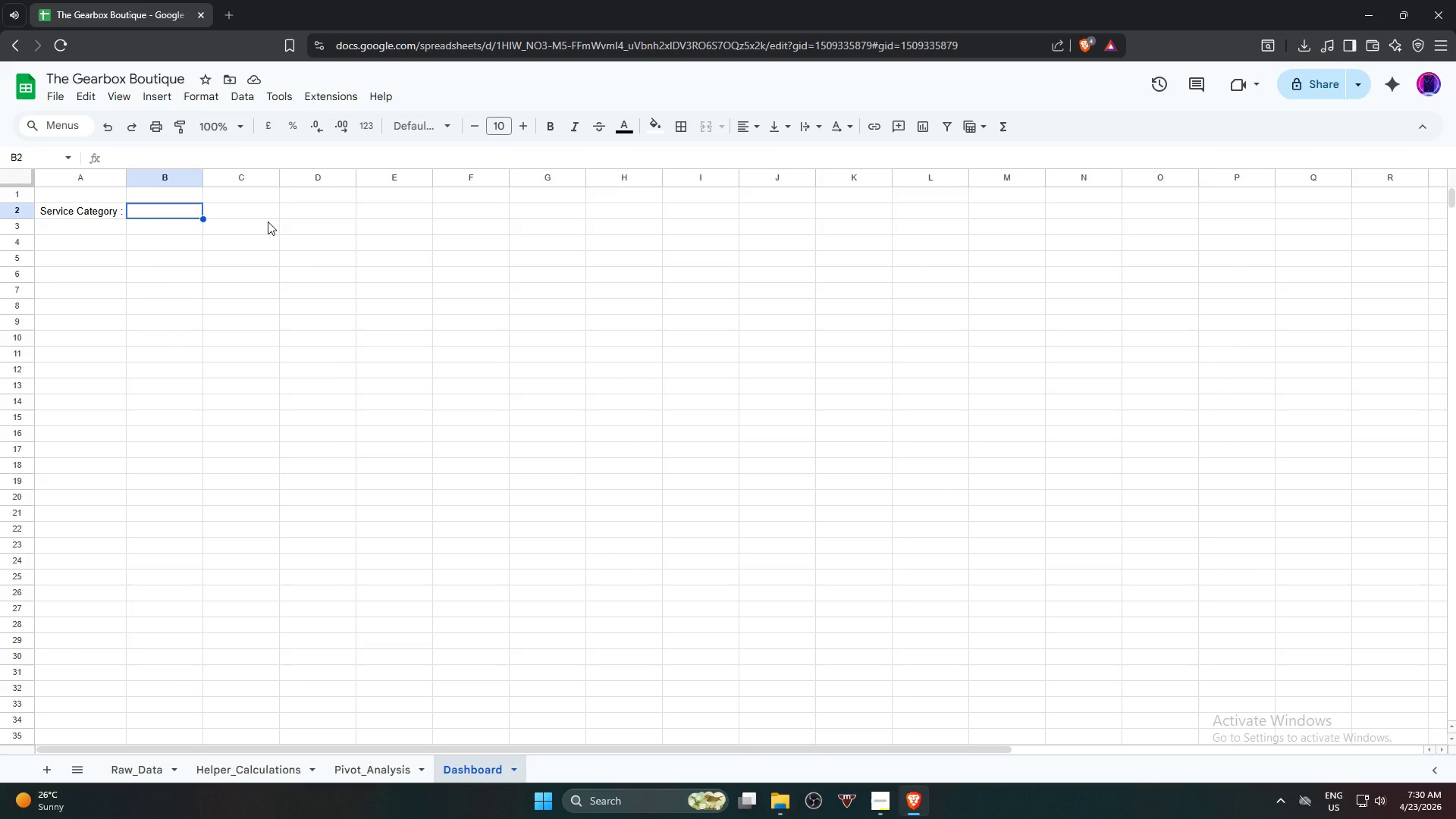 
wait(31.44)
 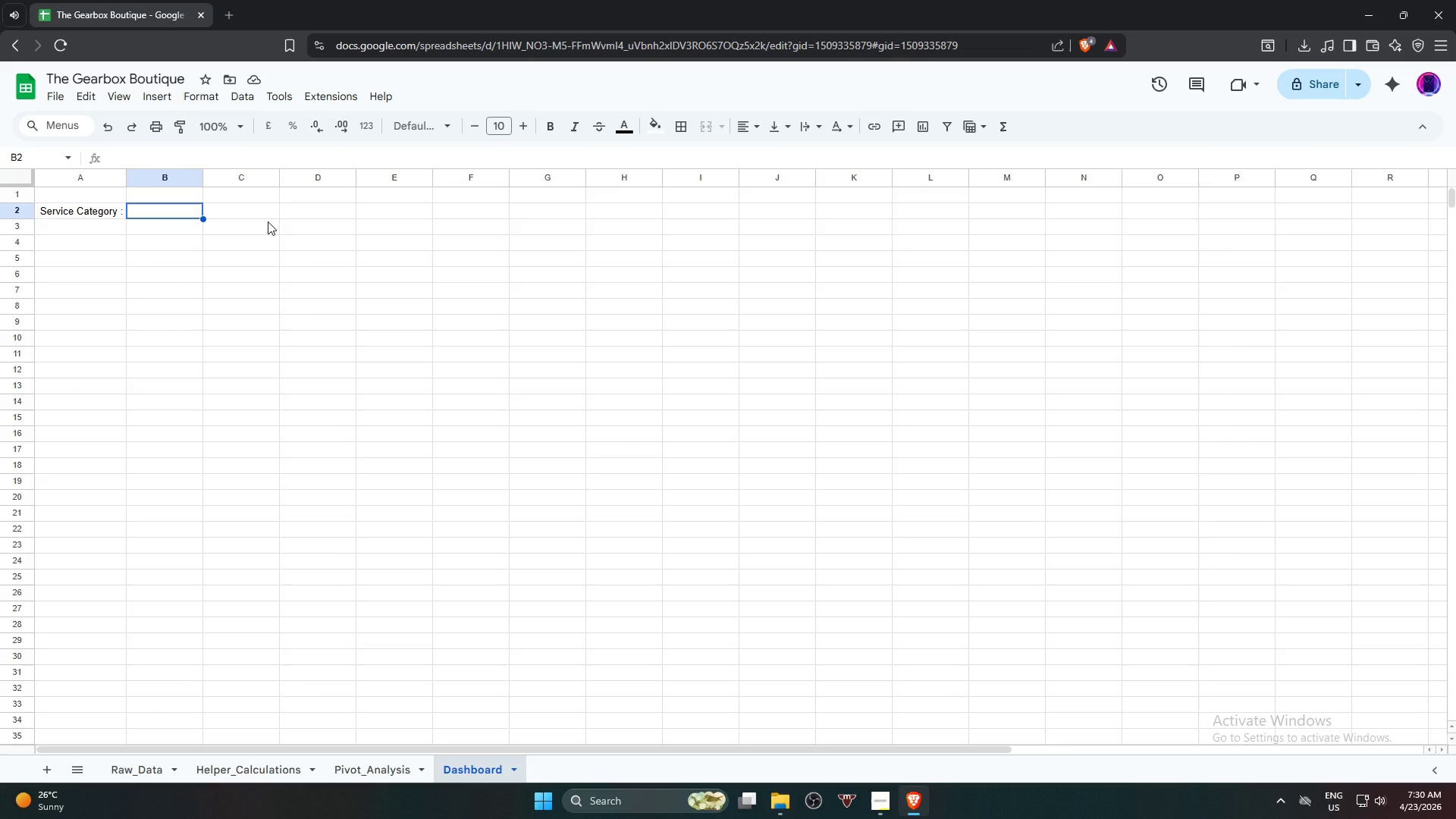 
left_click([373, 772])
 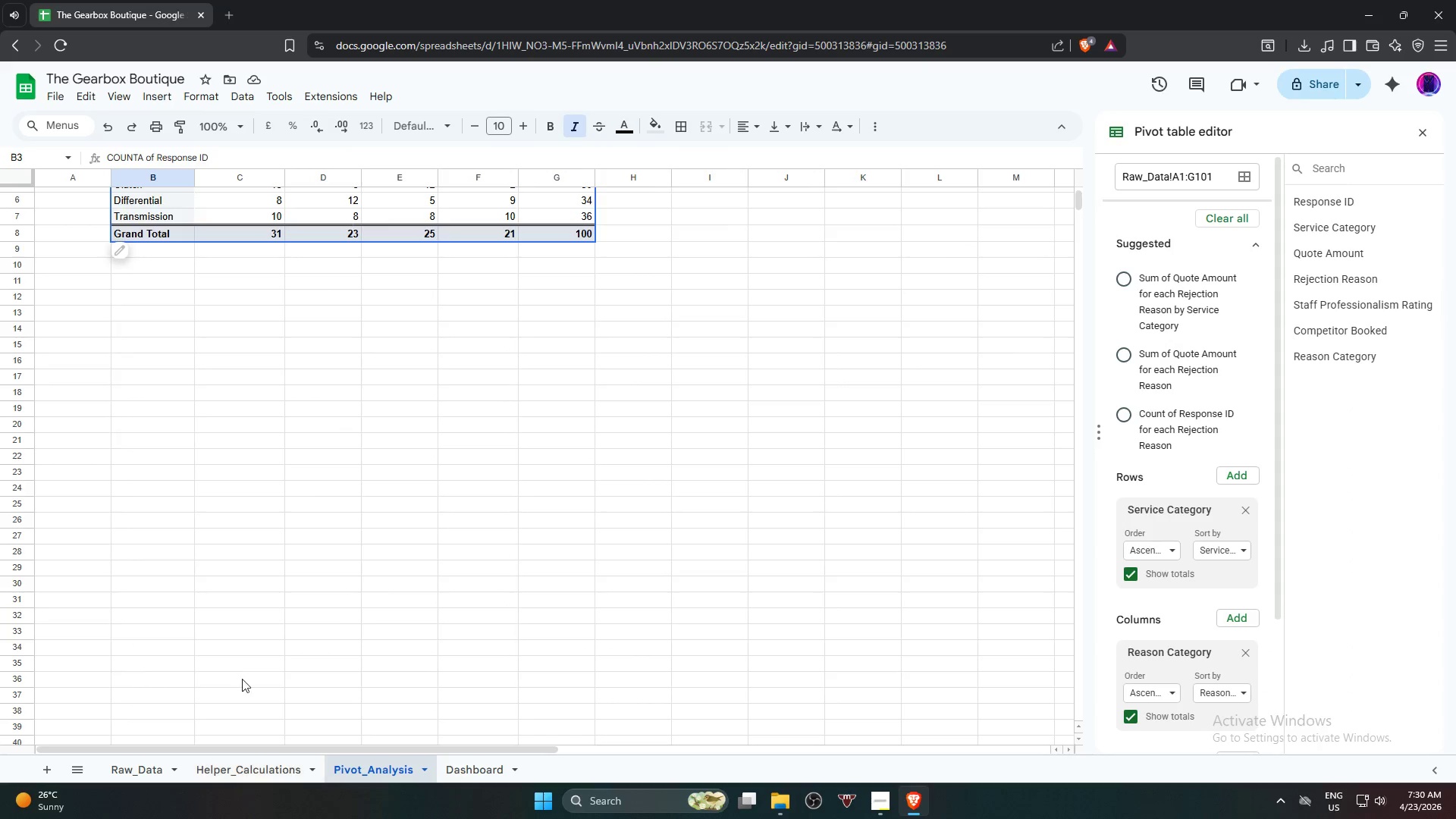 
scroll: coordinate [192, 573], scroll_direction: up, amount: 5.0
 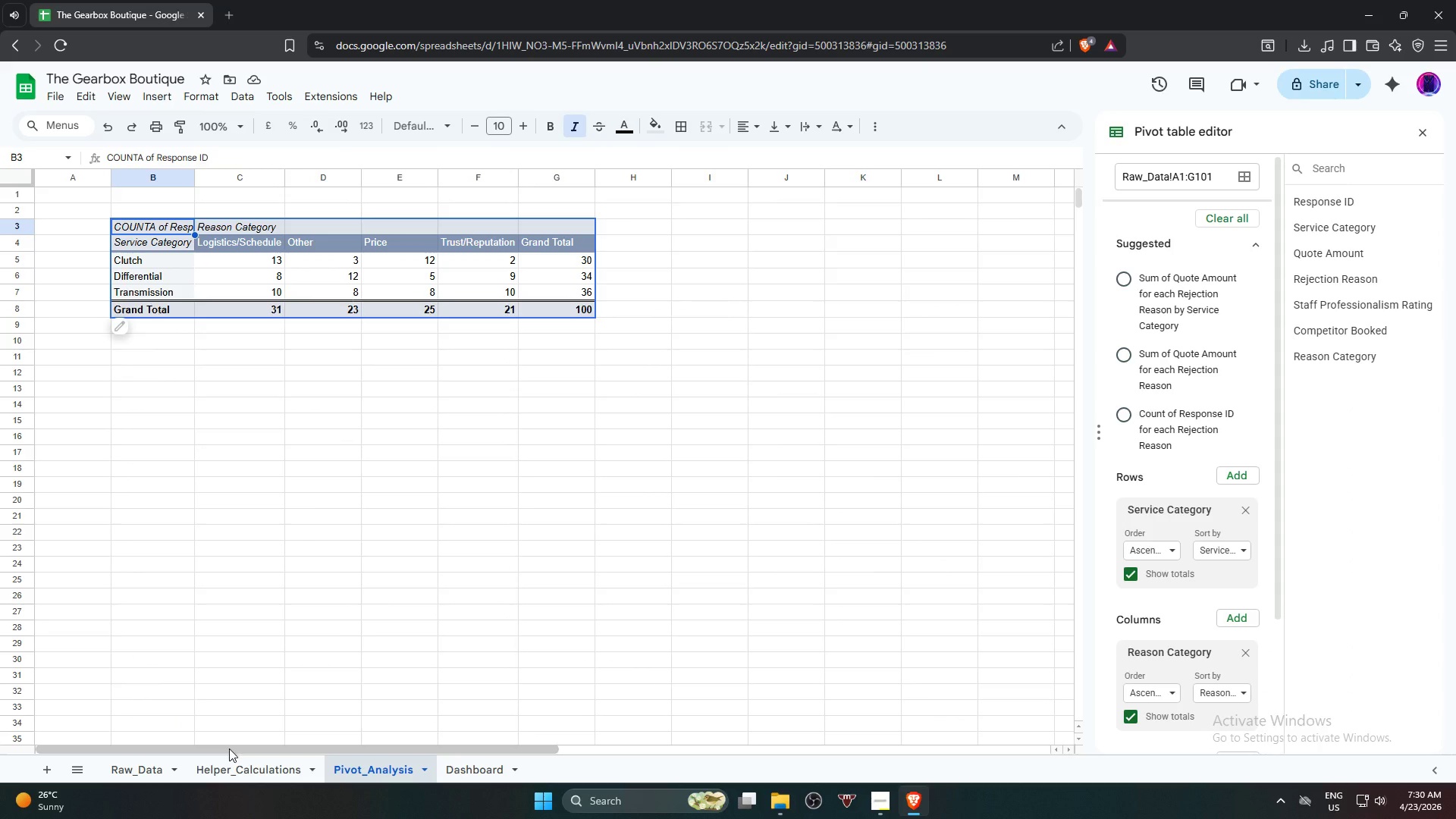 
wait(5.57)
 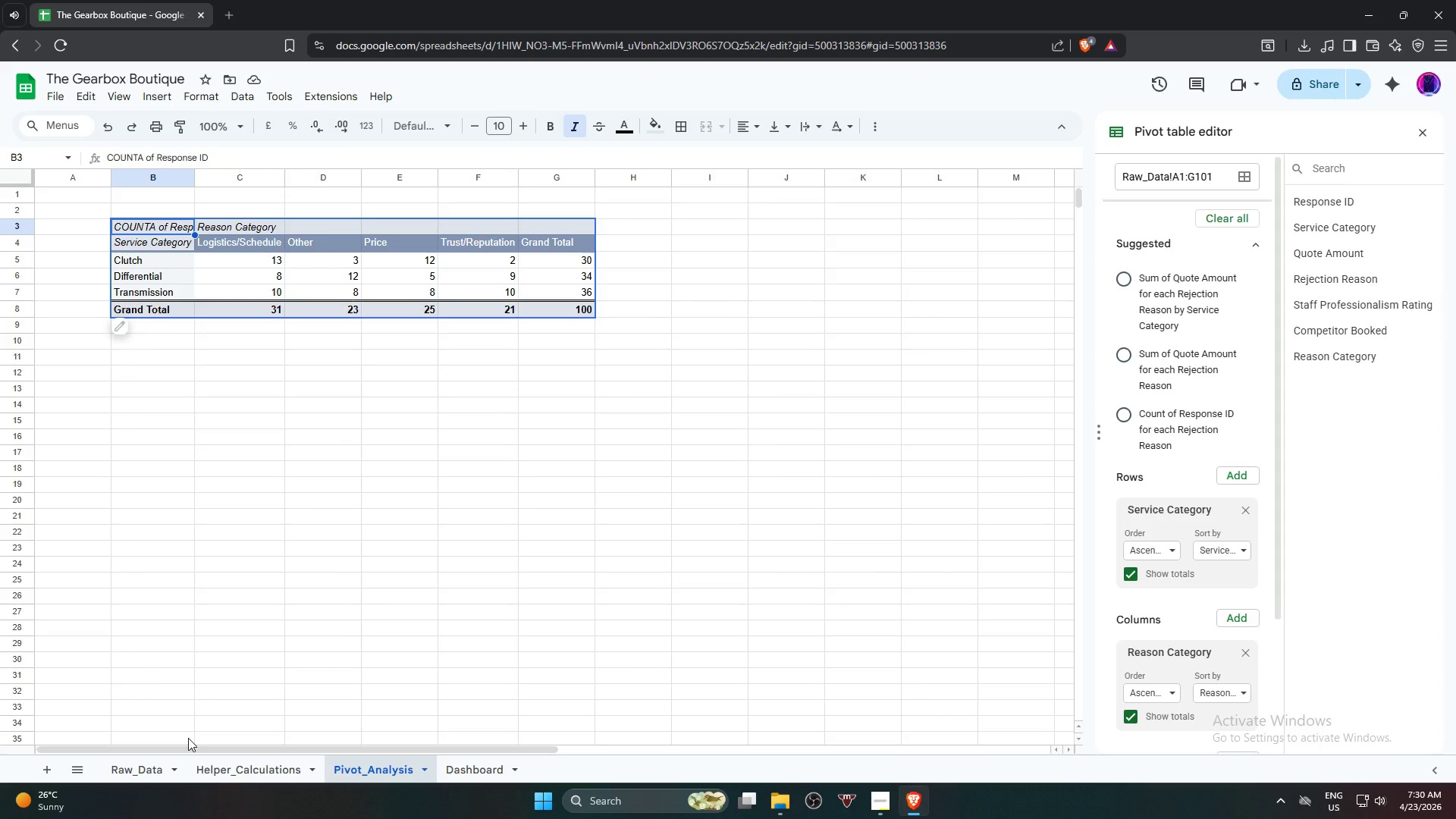 
left_click([148, 769])
 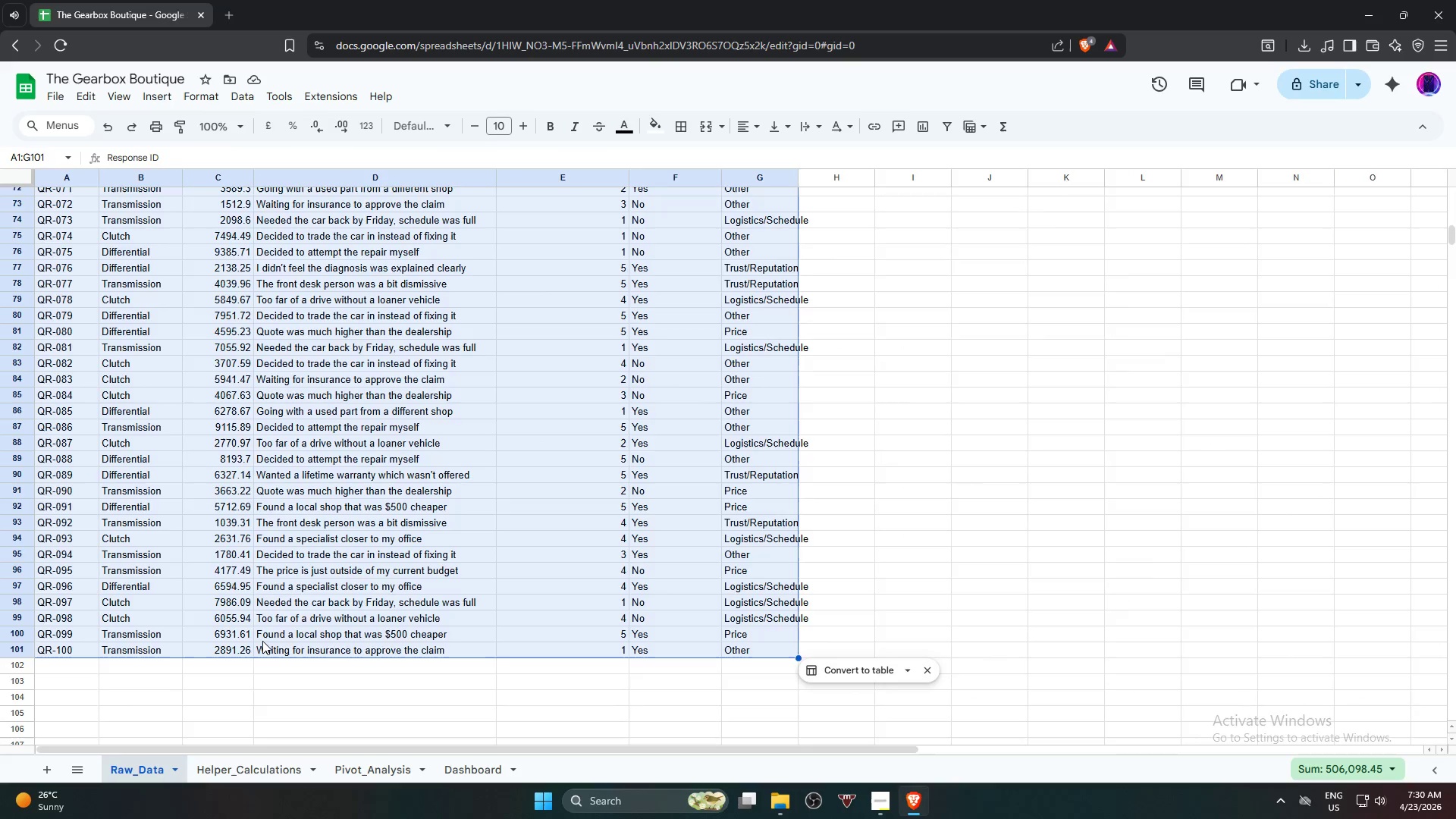 
scroll: coordinate [292, 586], scroll_direction: up, amount: 16.0
 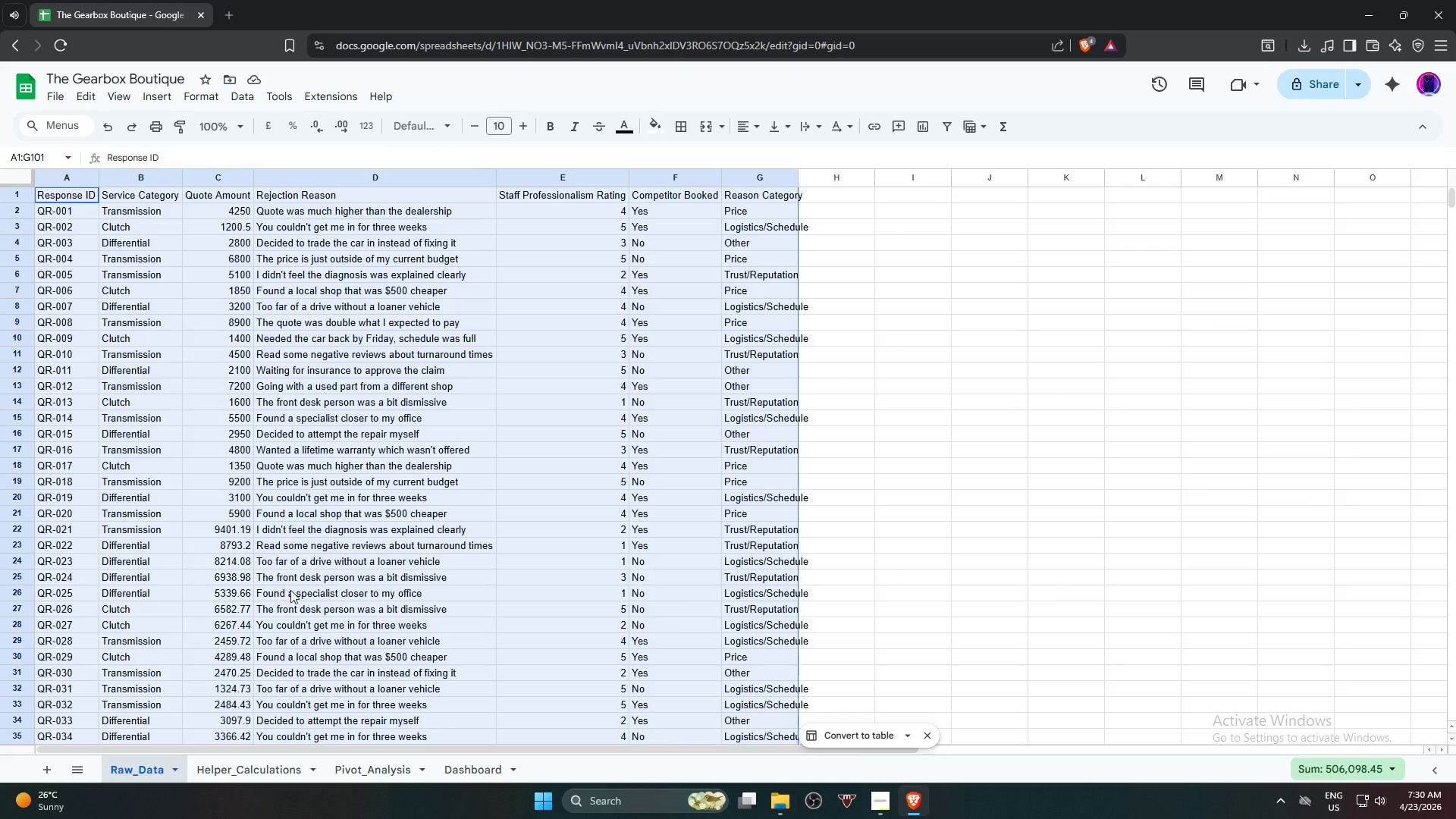 
wait(7.55)
 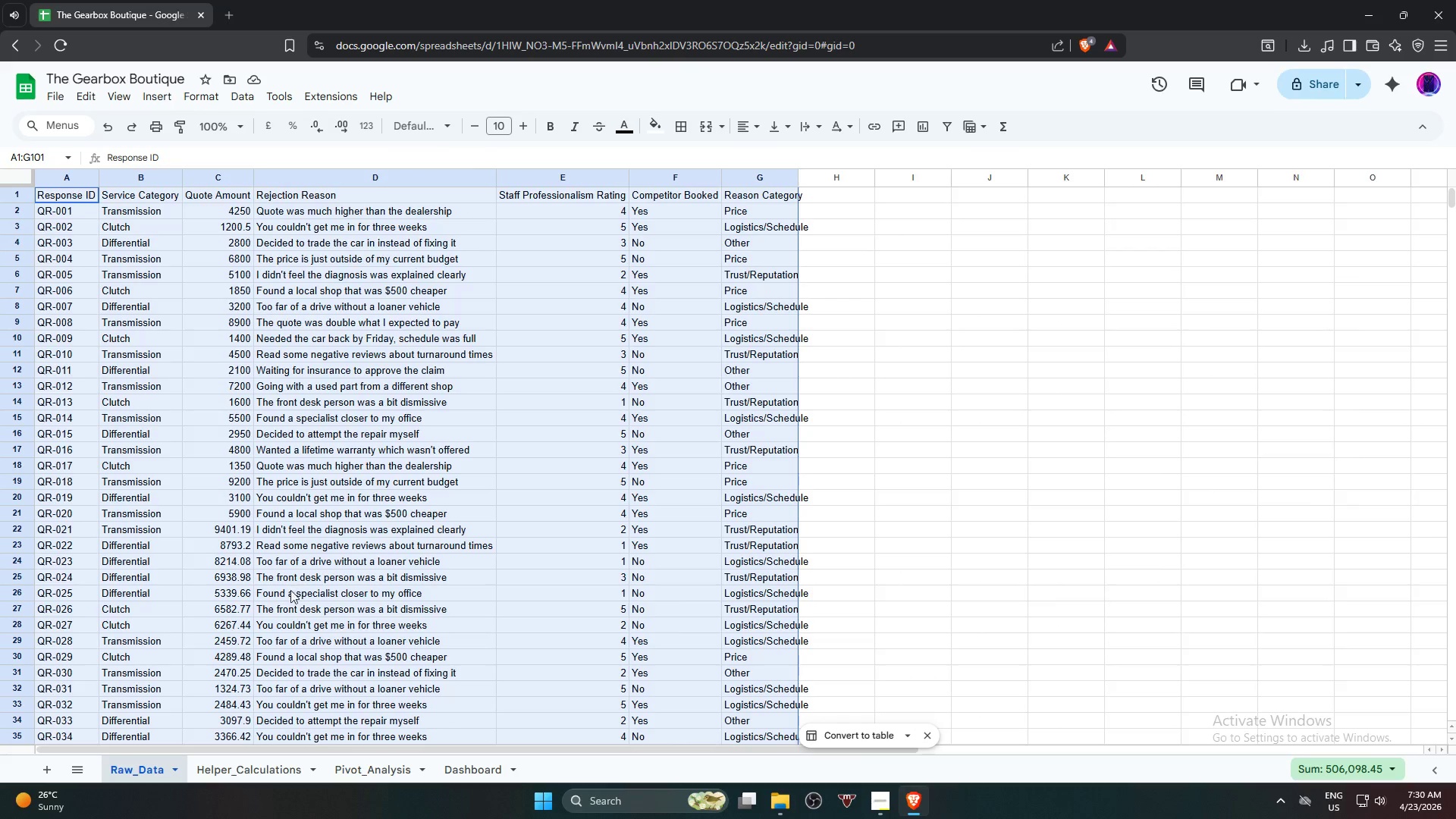 
double_click([799, 174])
 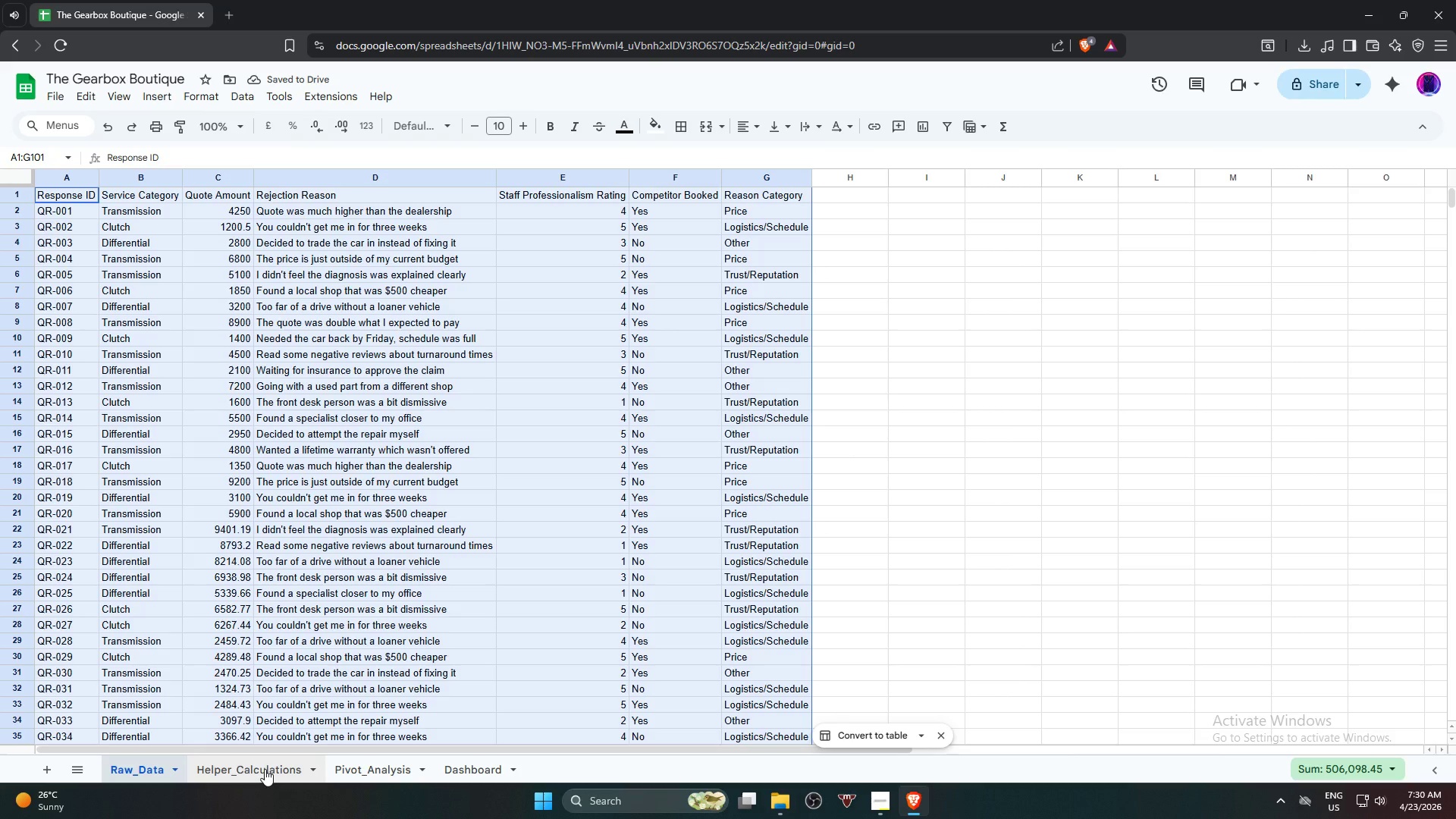 
wait(5.01)
 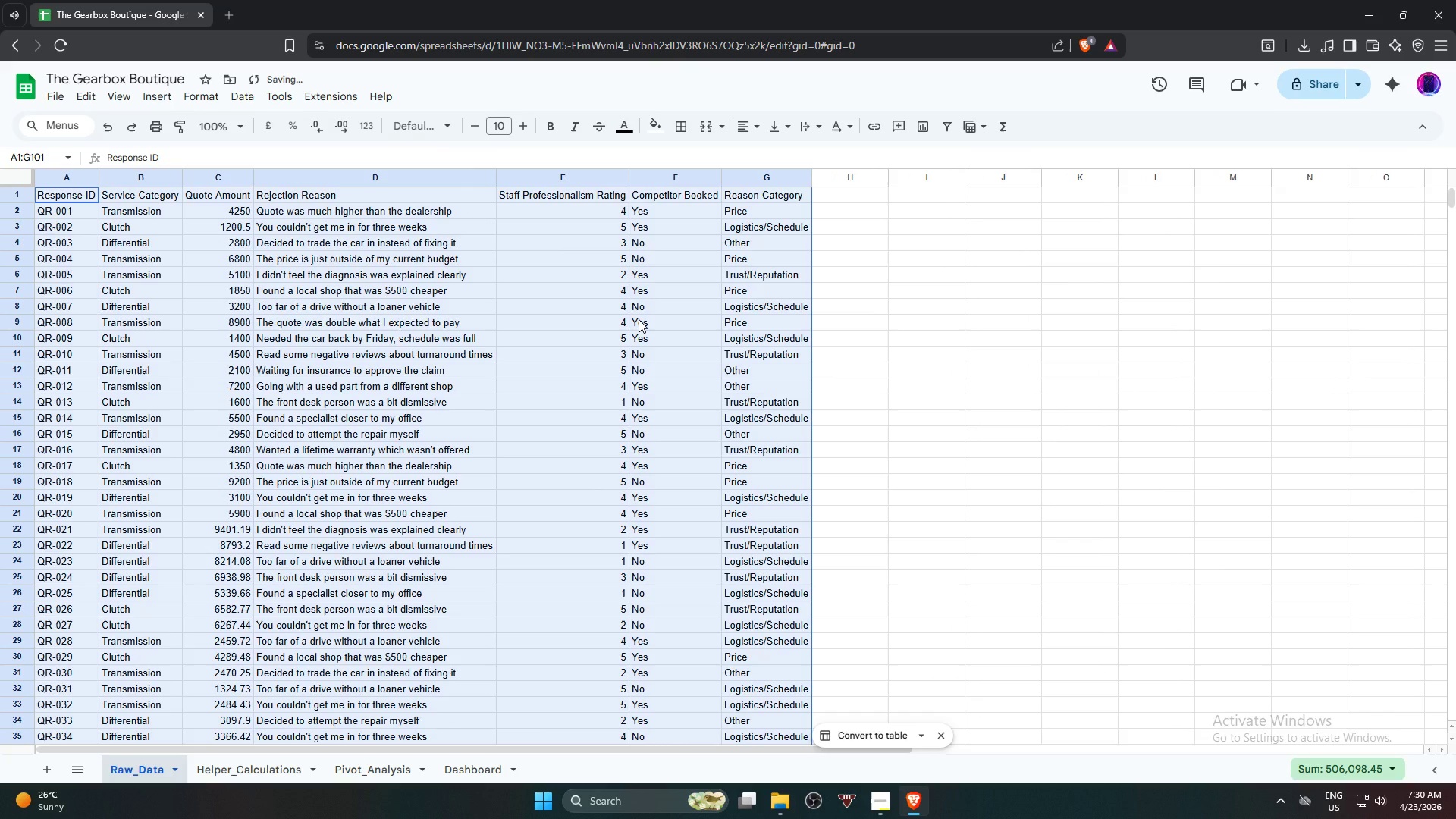 
left_click([265, 768])
 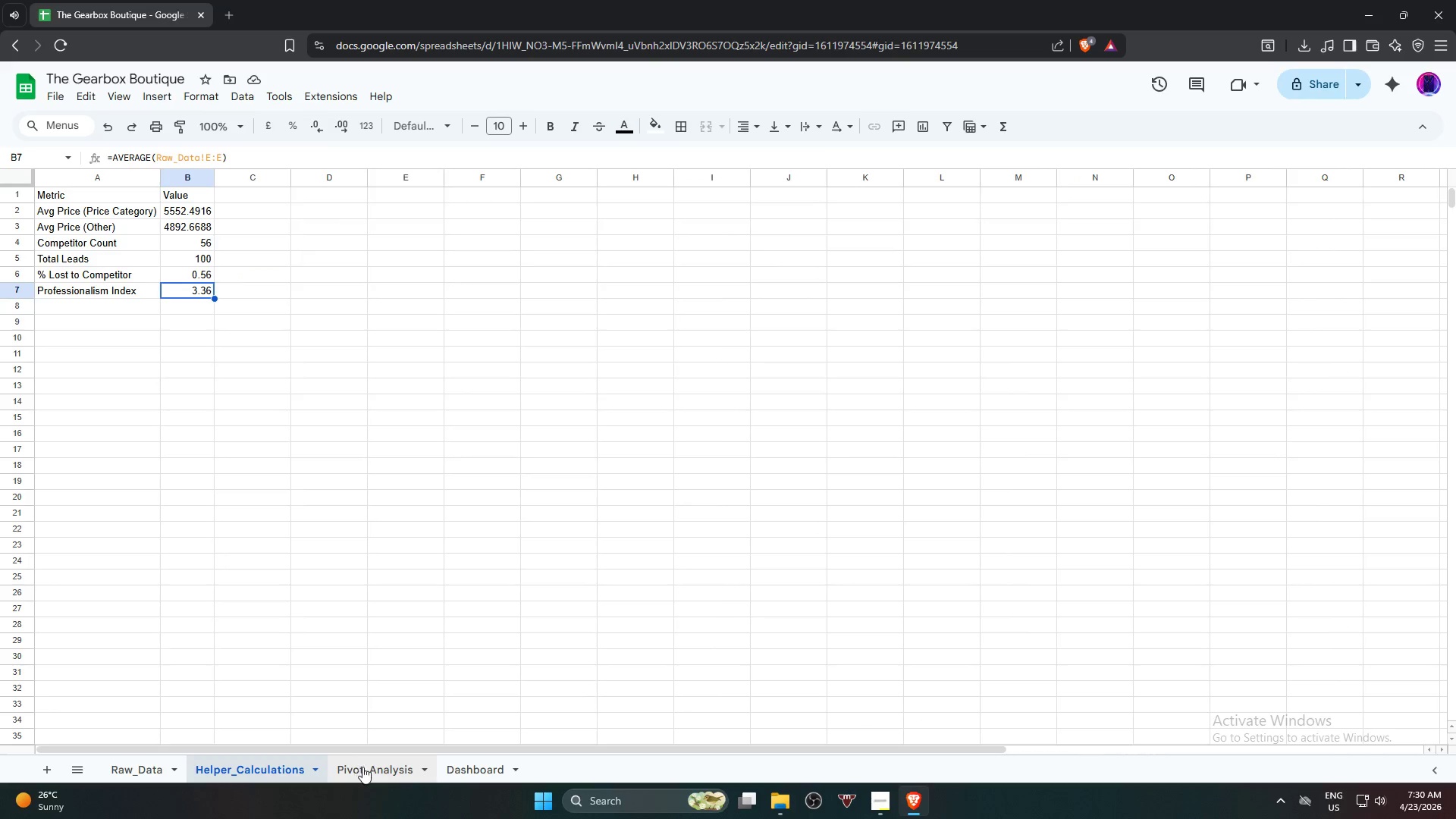 
left_click([363, 767])
 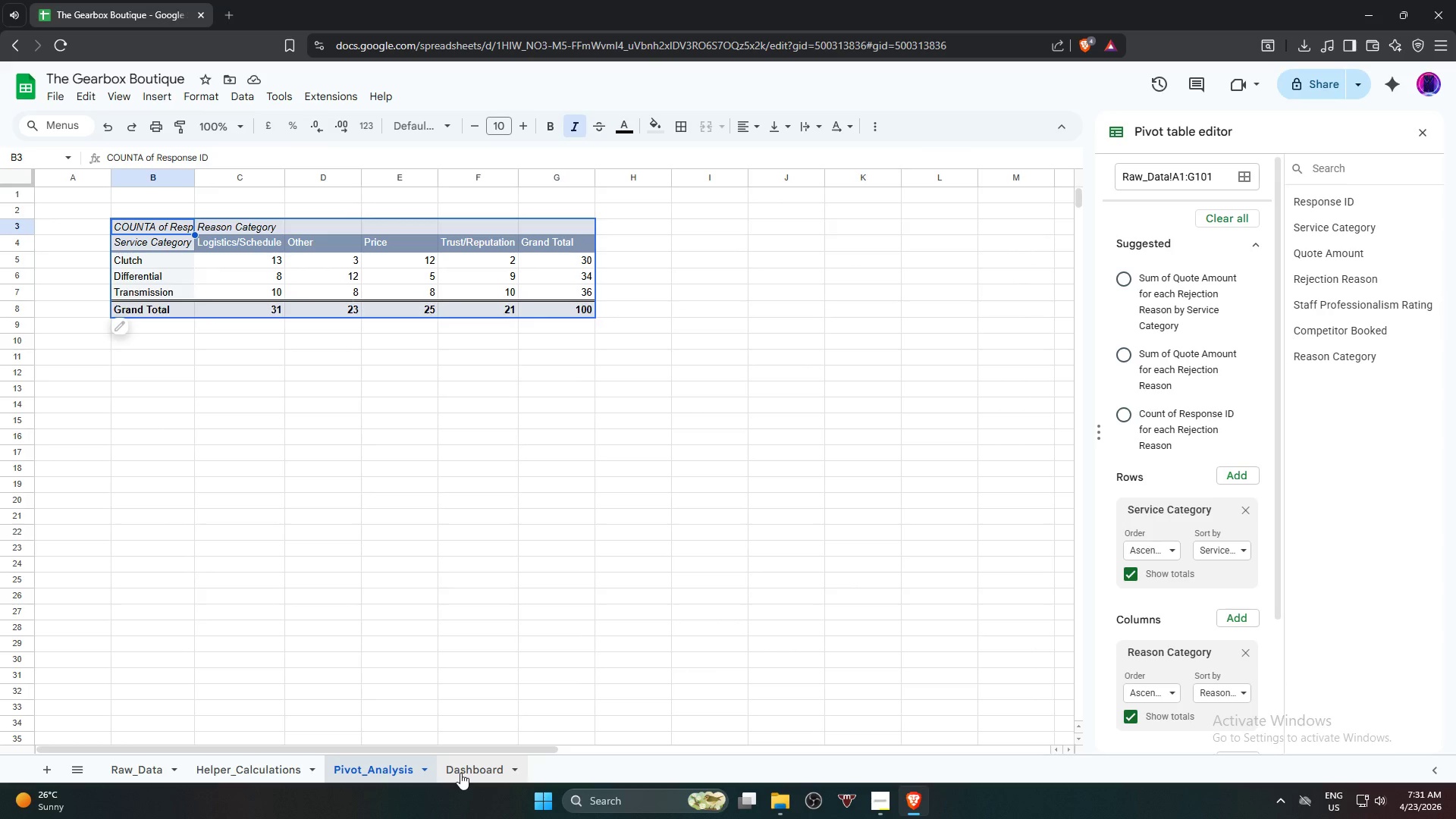 
left_click([460, 773])
 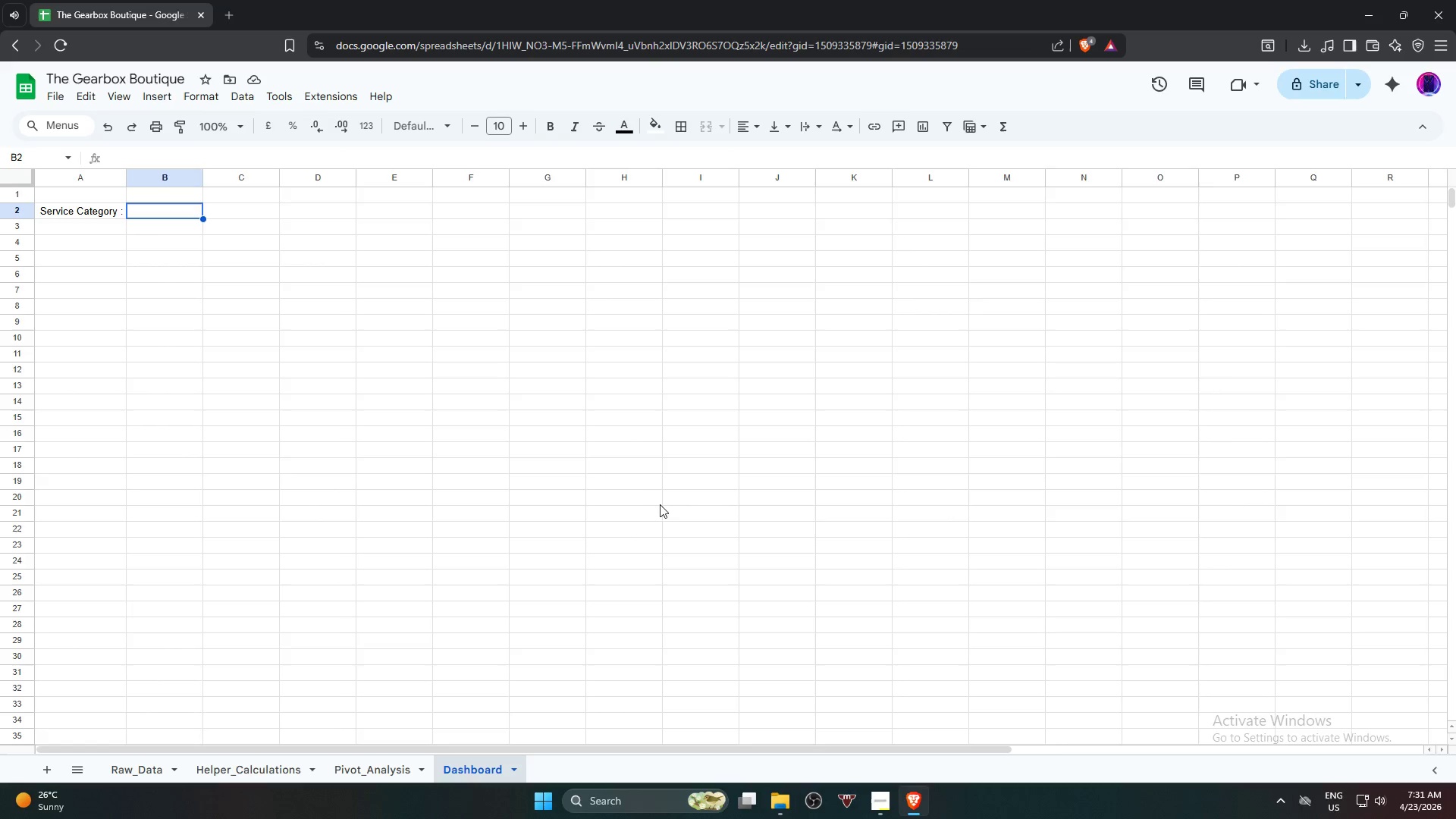 
wait(34.04)
 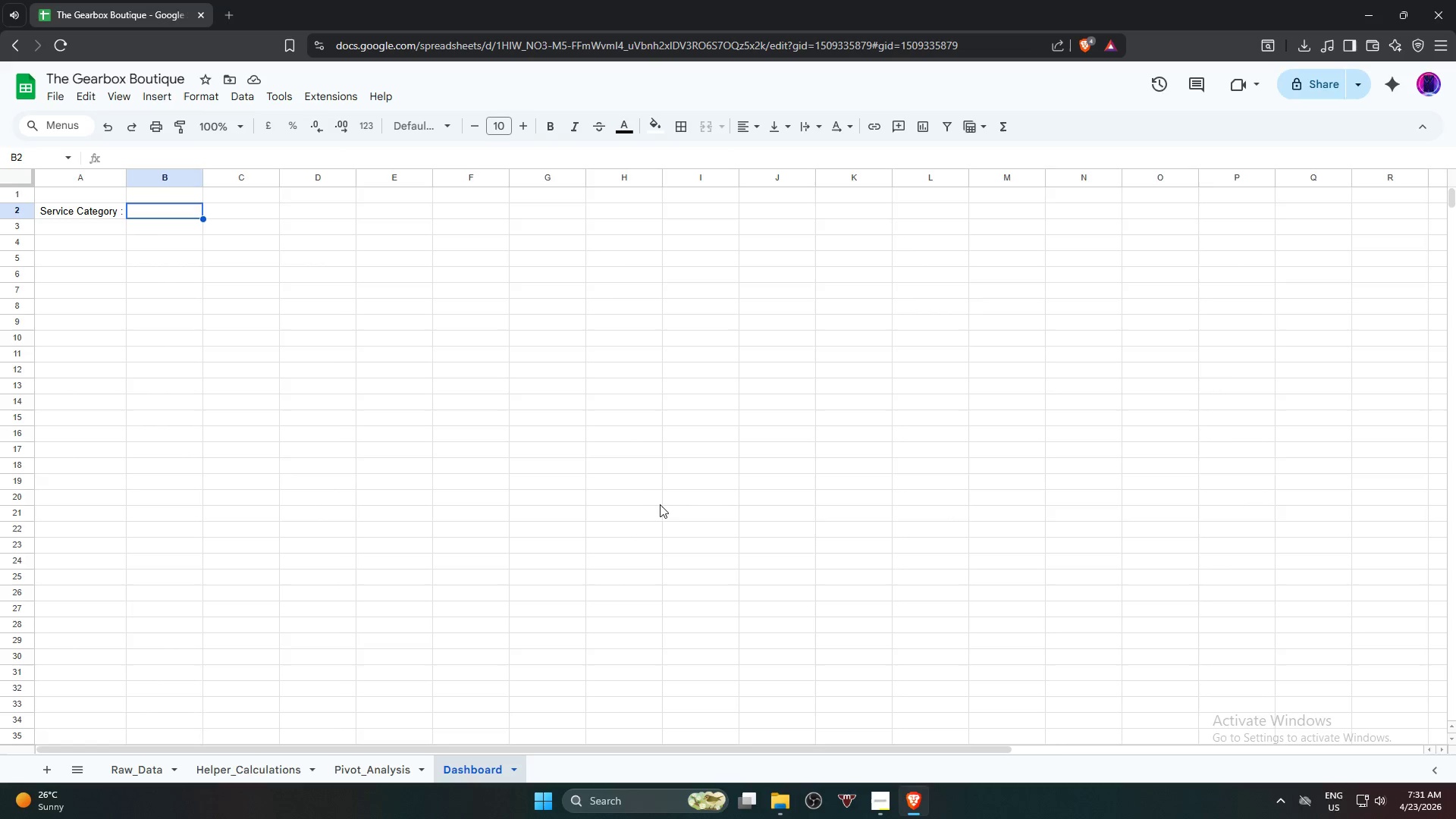 
mouse_move([256, 121])
 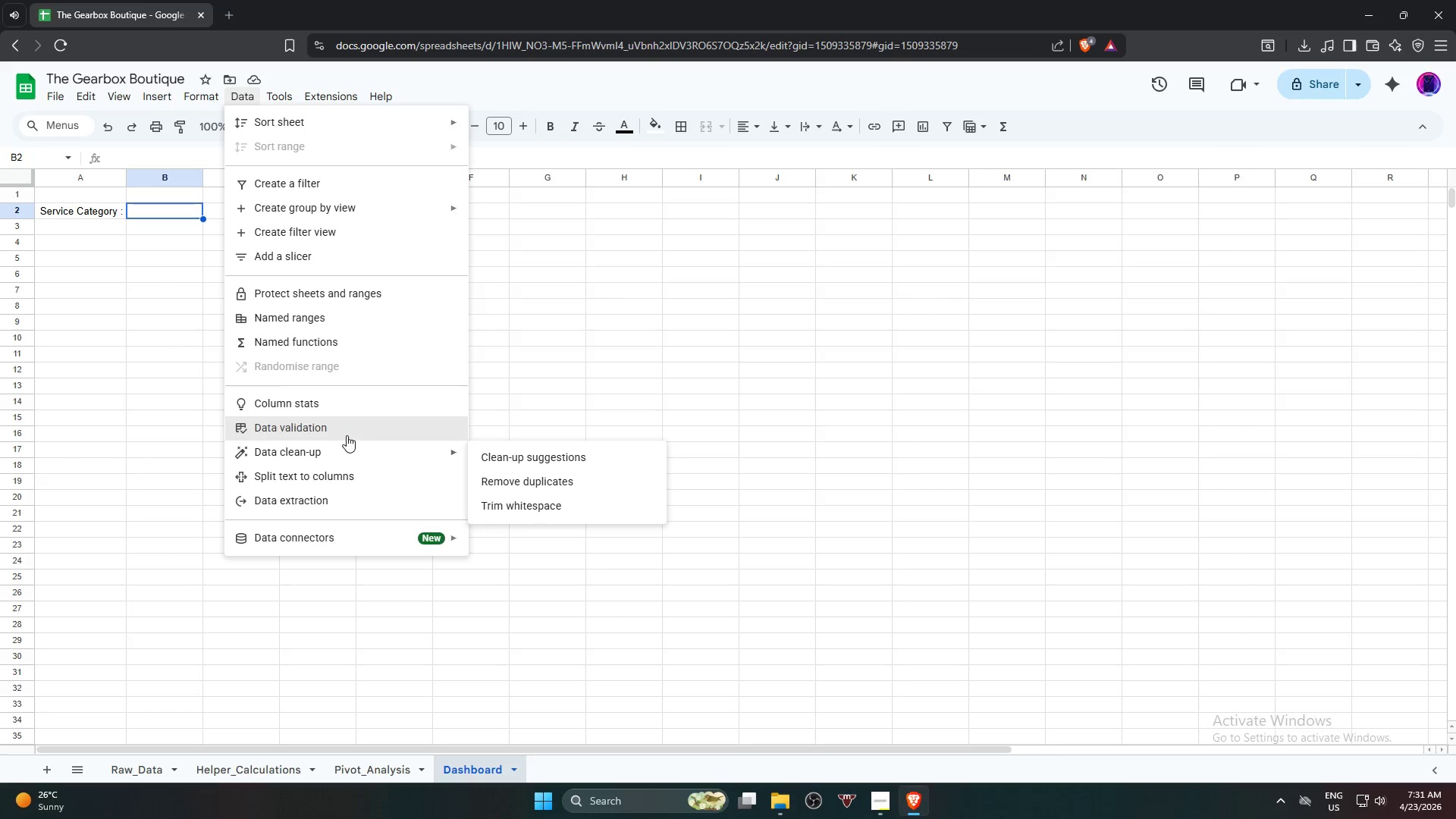 
wait(6.65)
 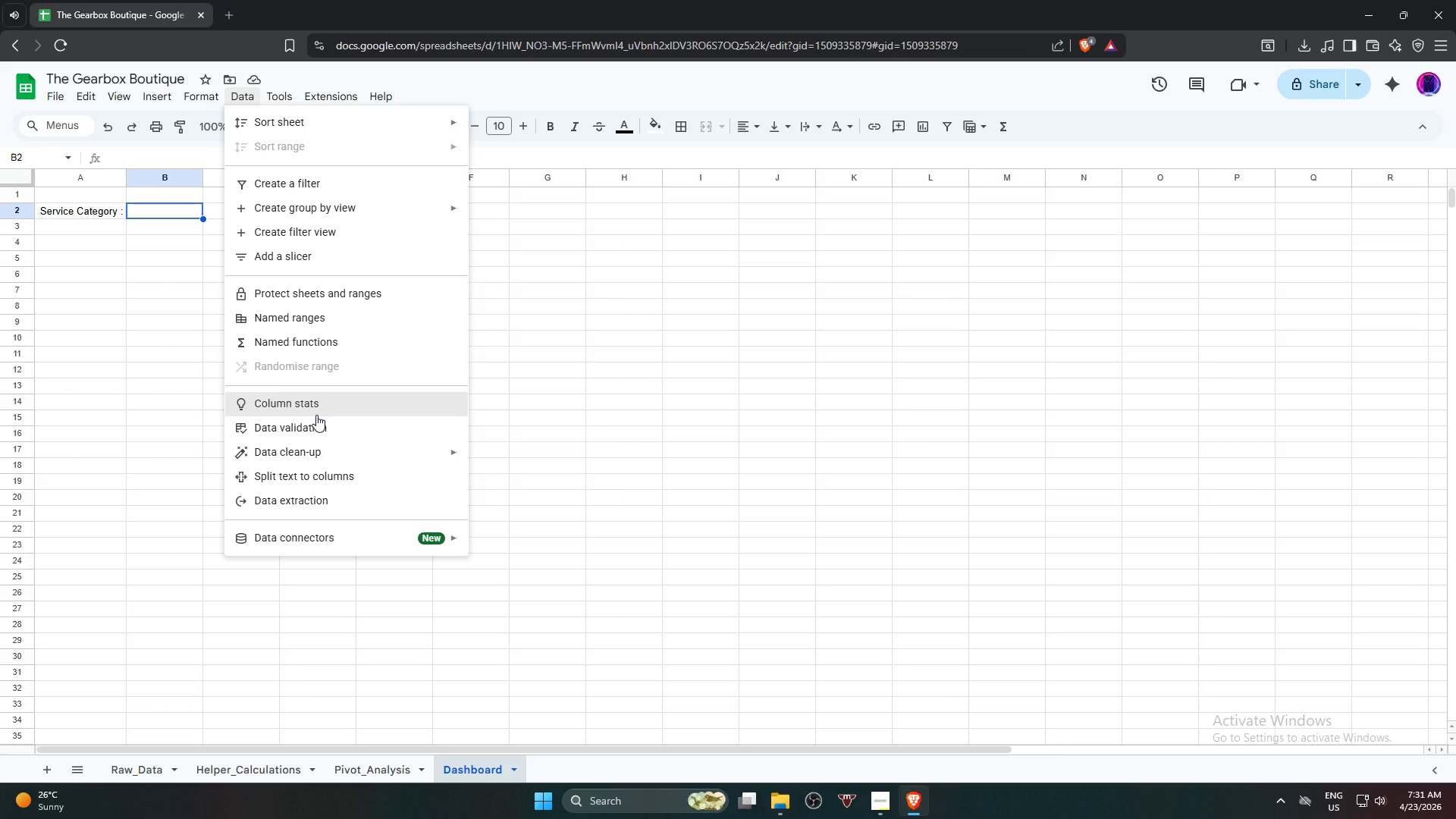 
left_click([347, 433])
 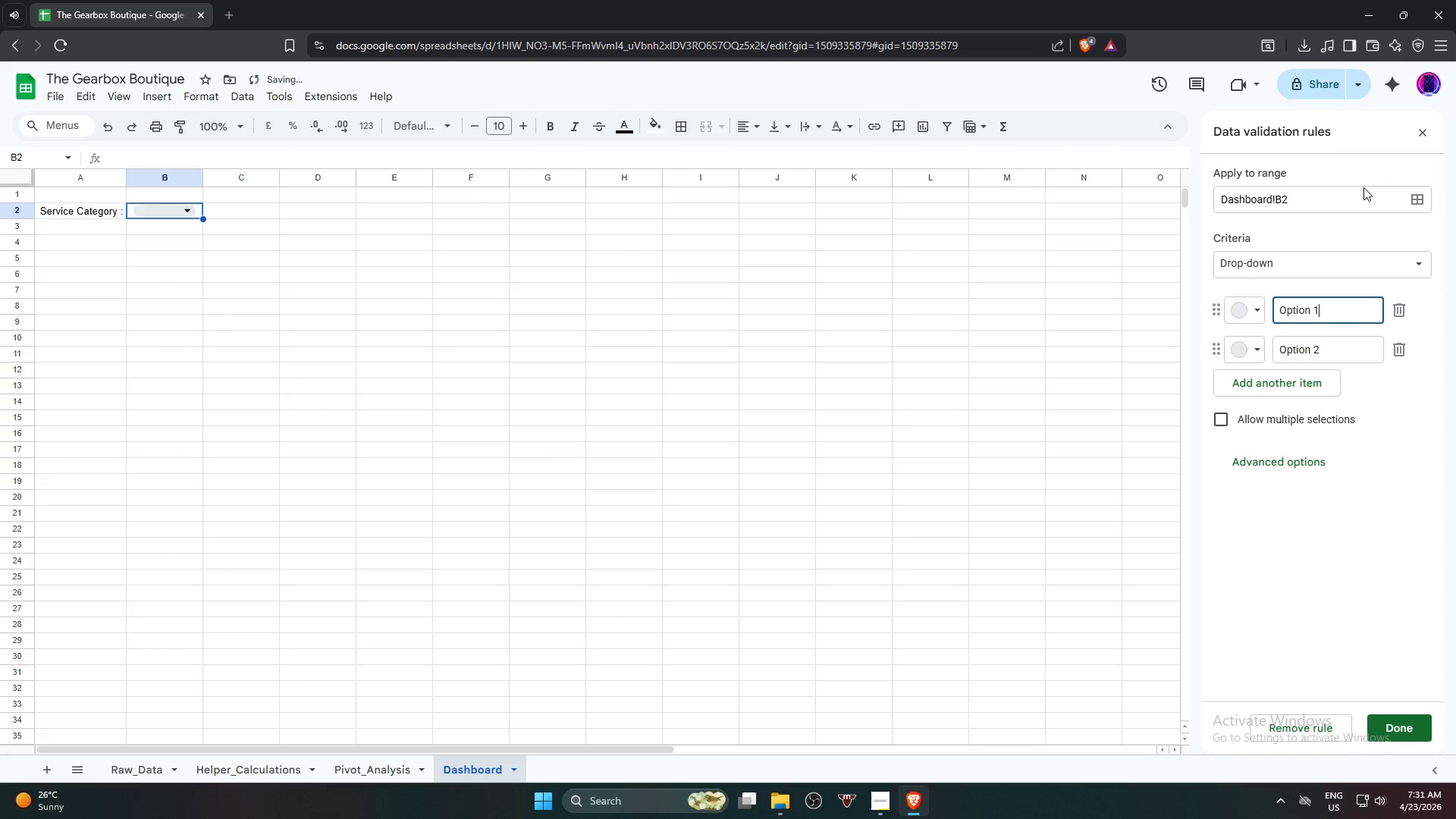 
left_click([1326, 274])
 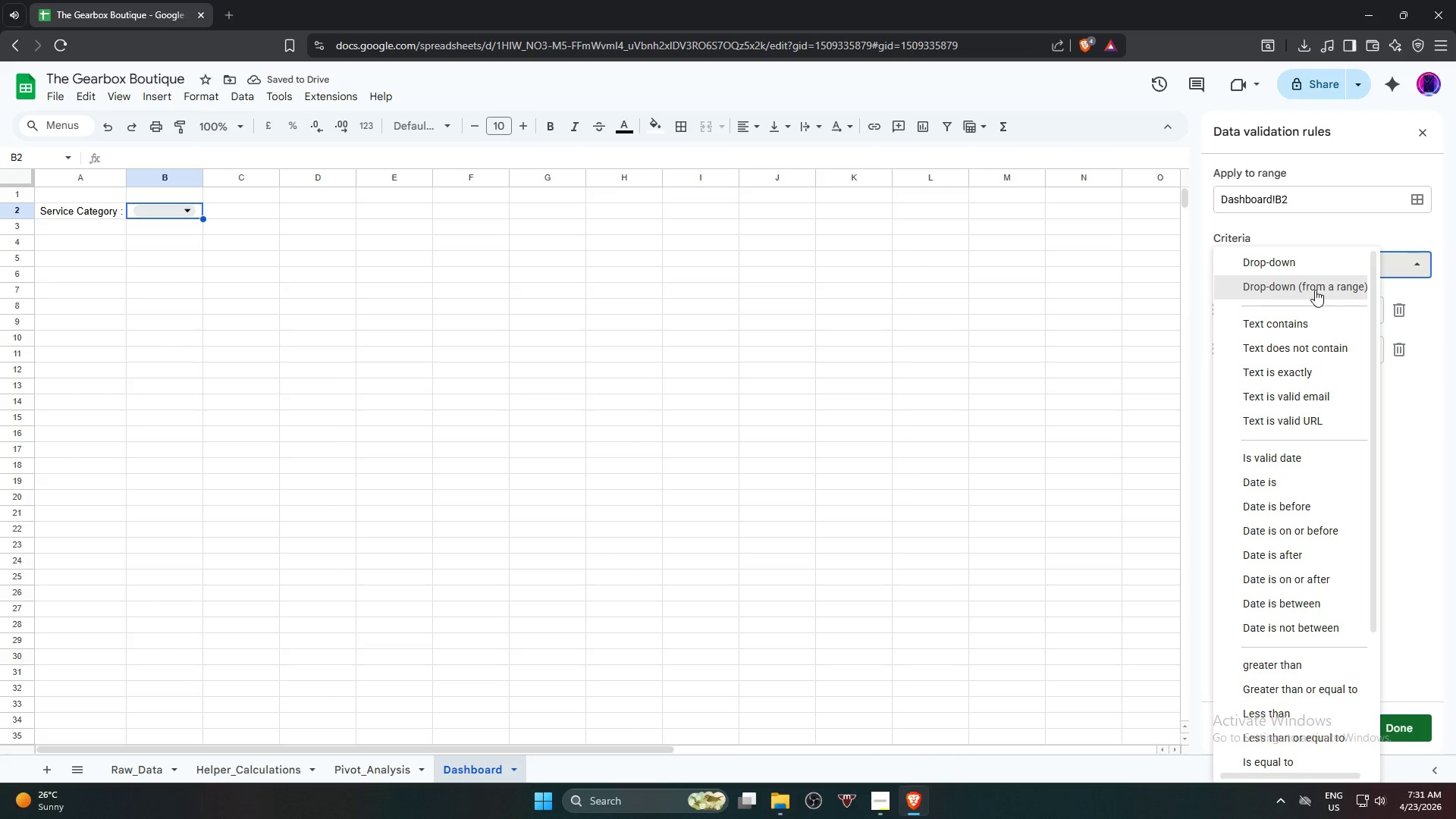 
left_click([1320, 269])
 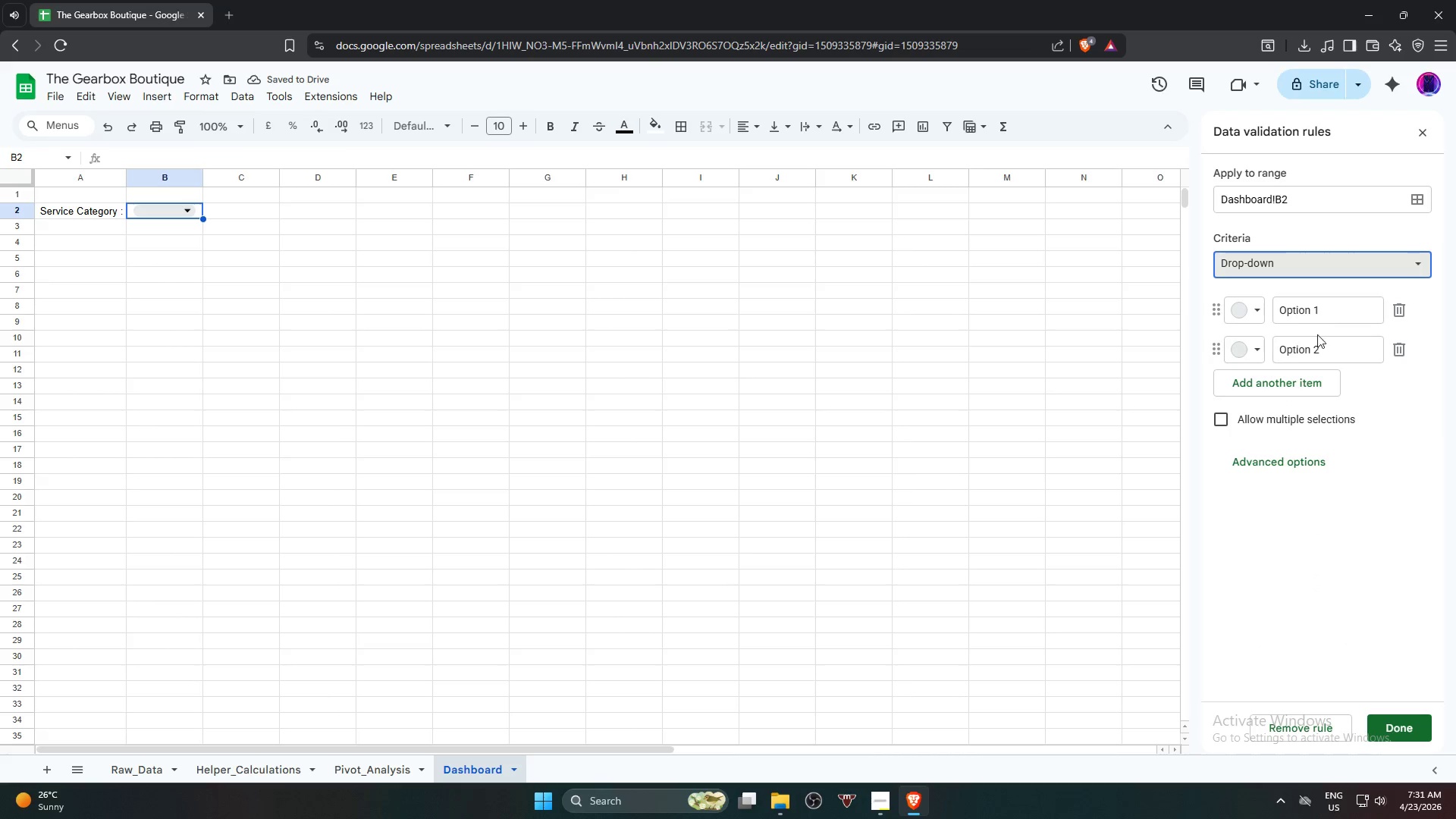 
left_click([1254, 384])
 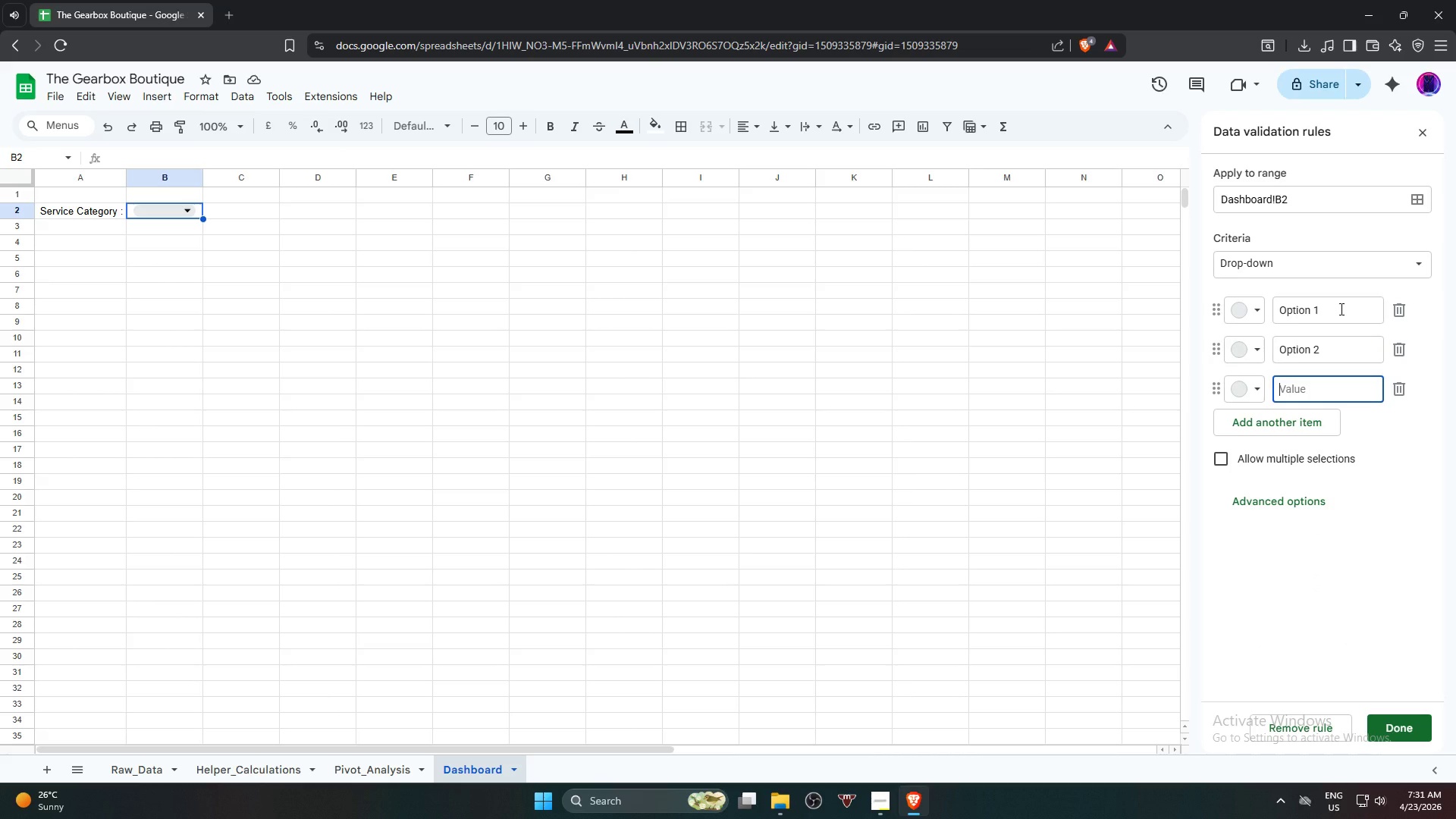 
double_click([1340, 309])
 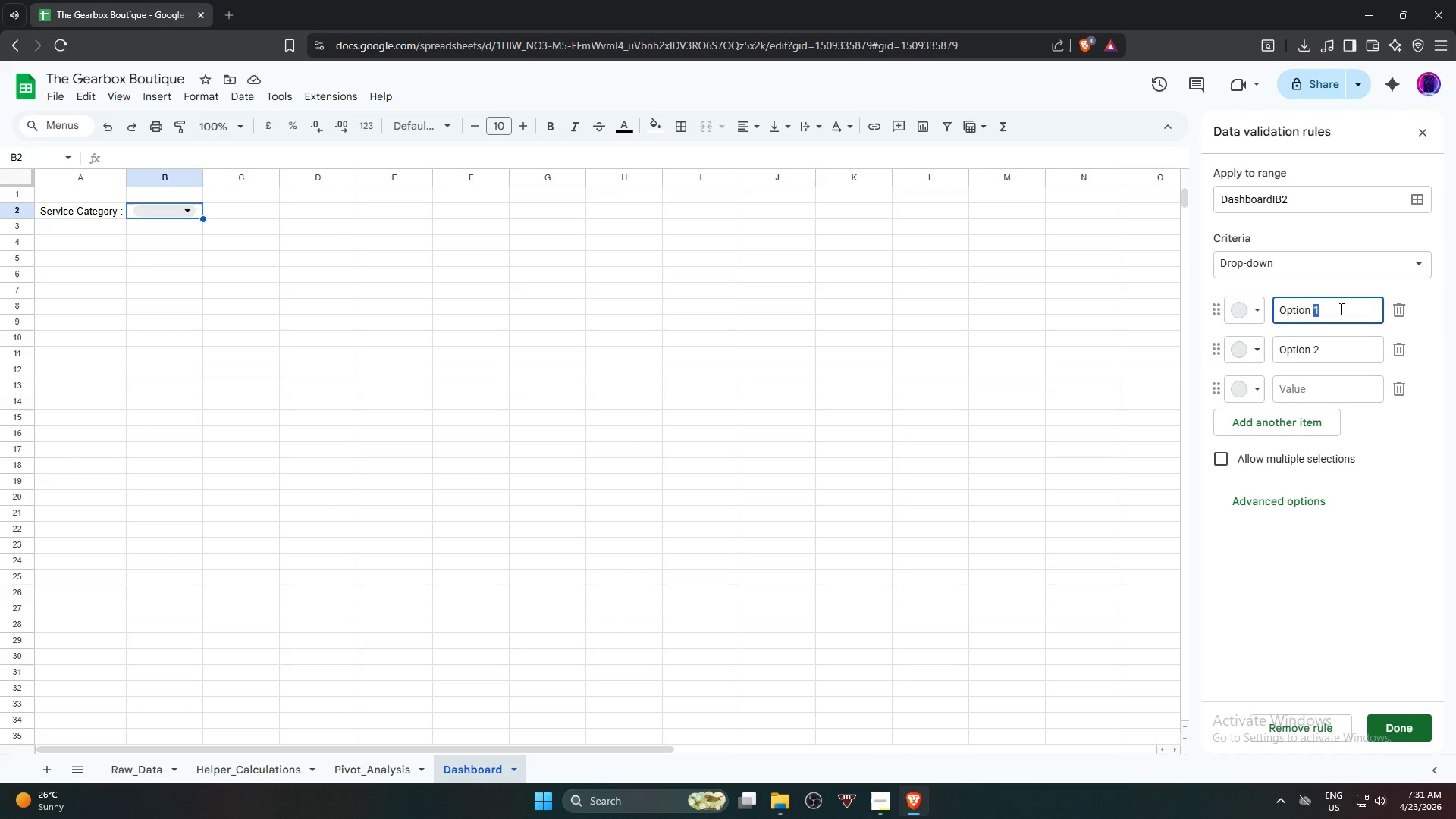 
triple_click([1340, 309])
 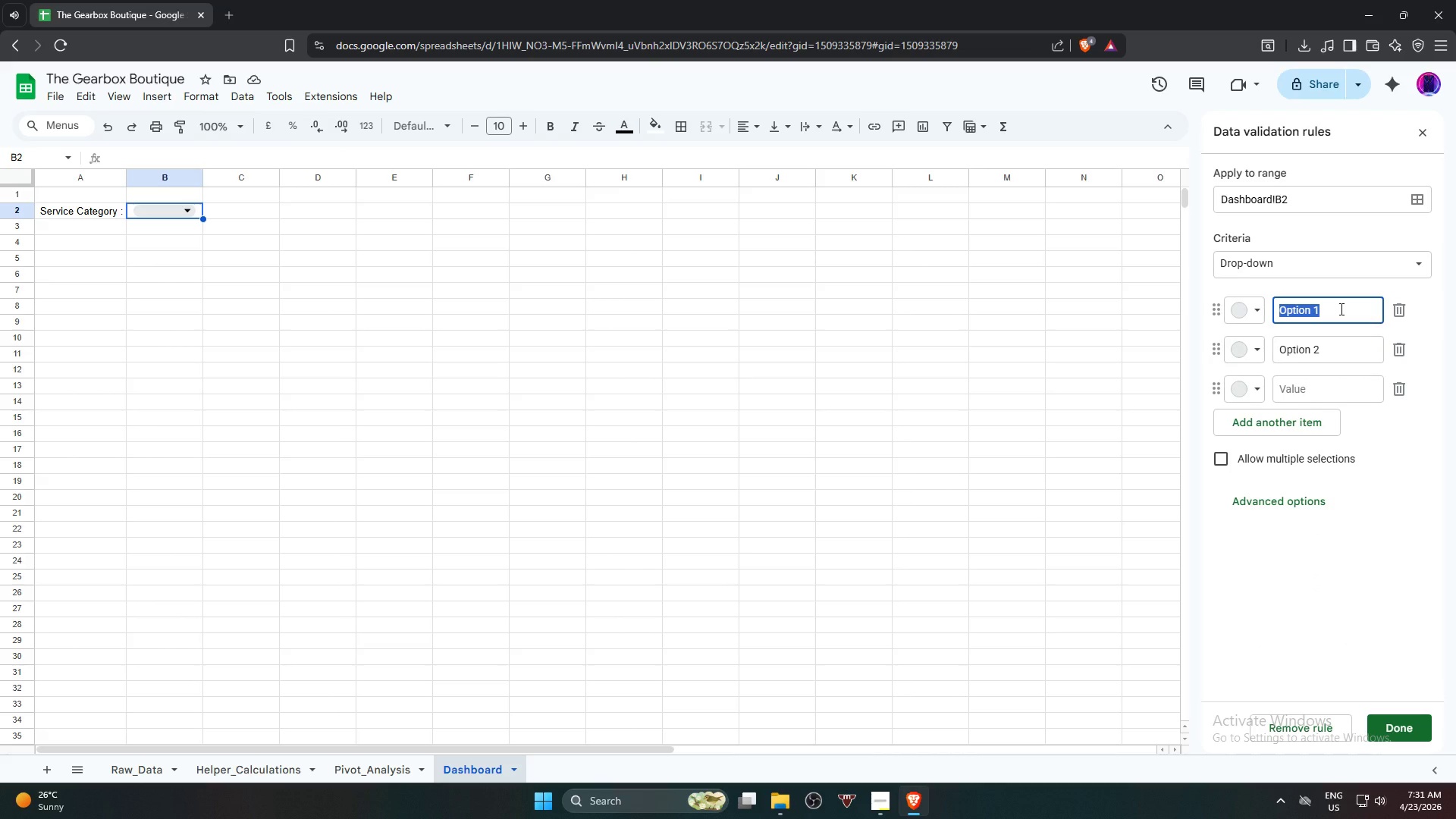 
type(Trans)
 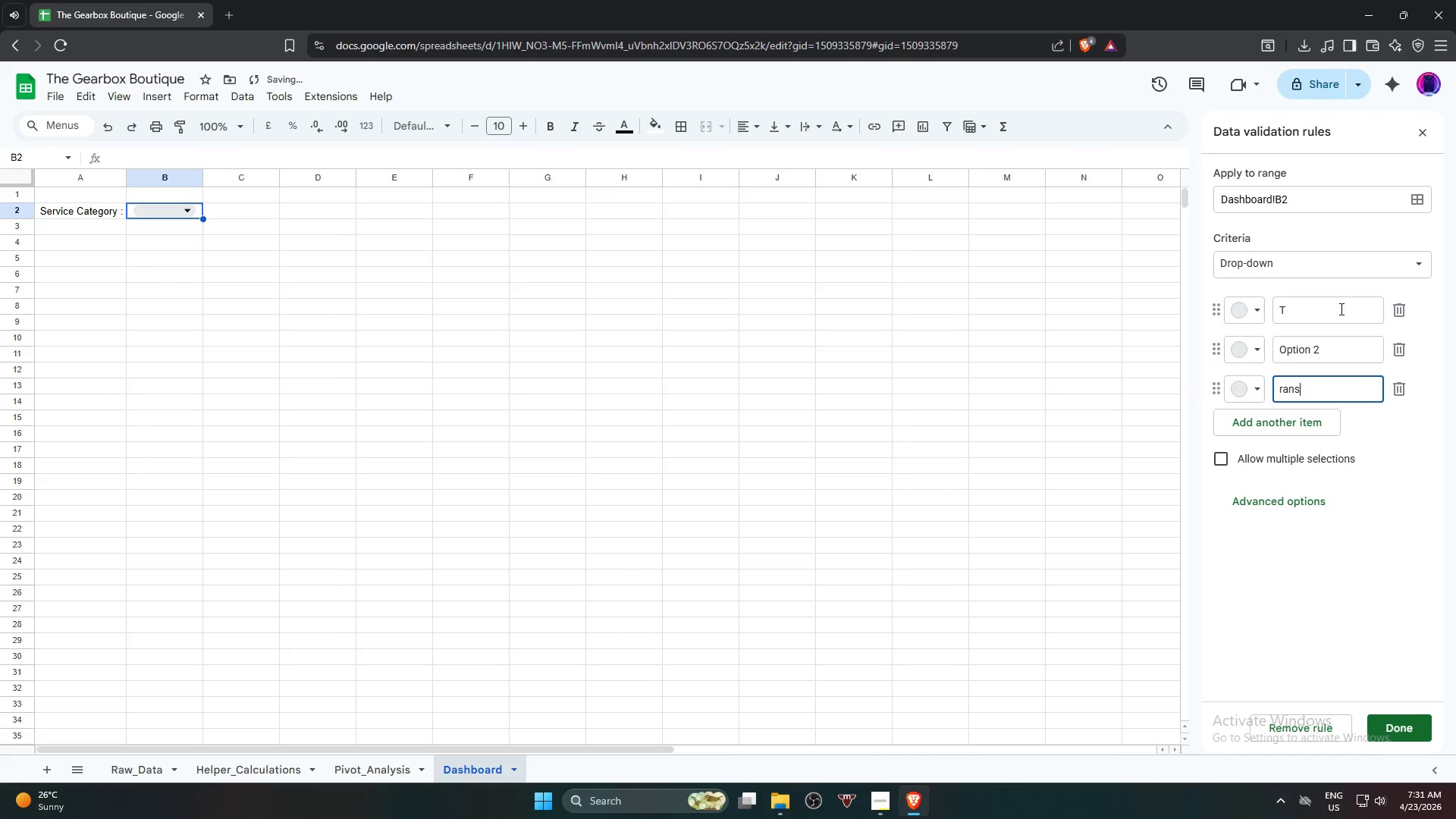 
left_click([1340, 309])
 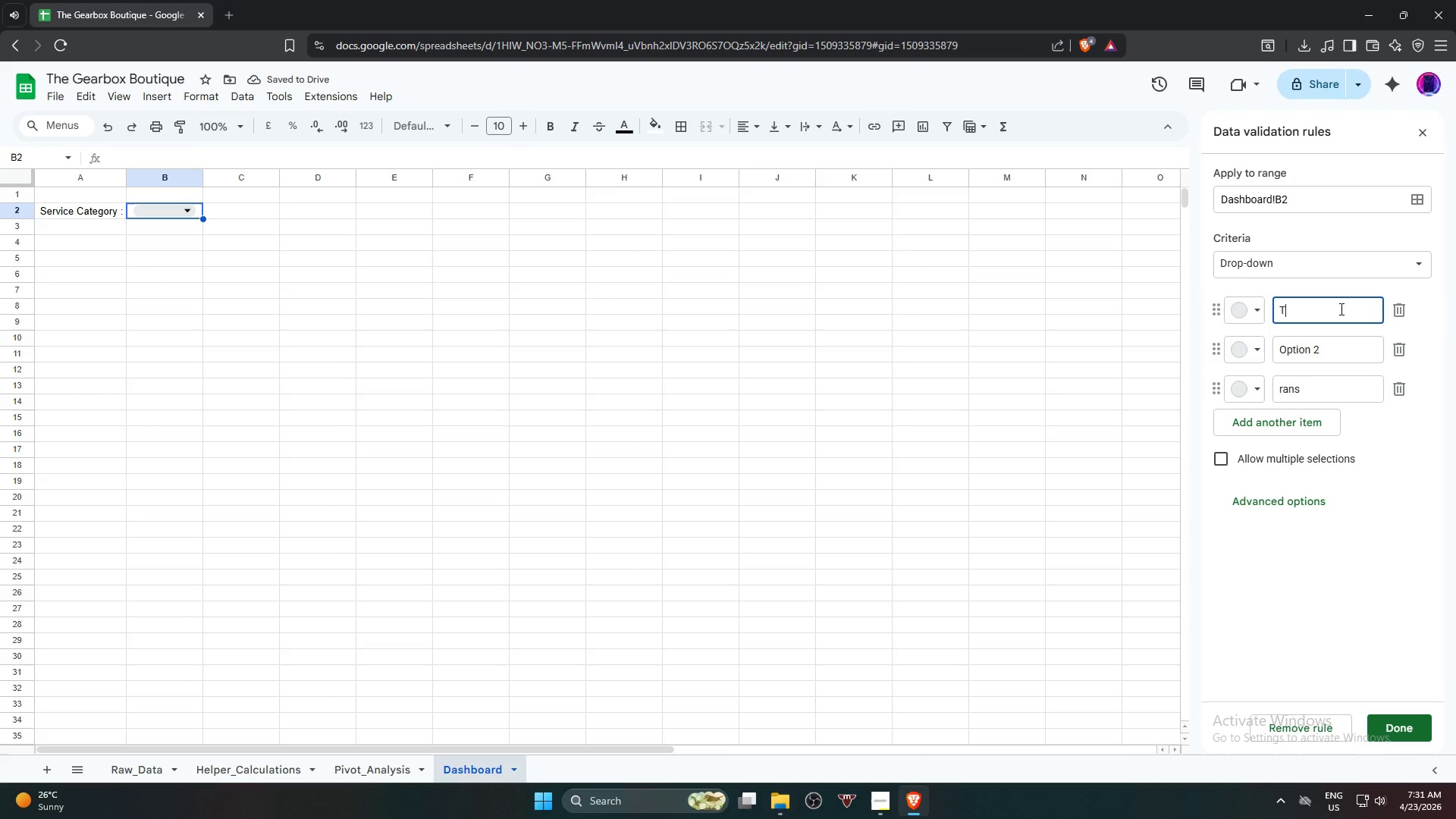 
type(ransmission)
 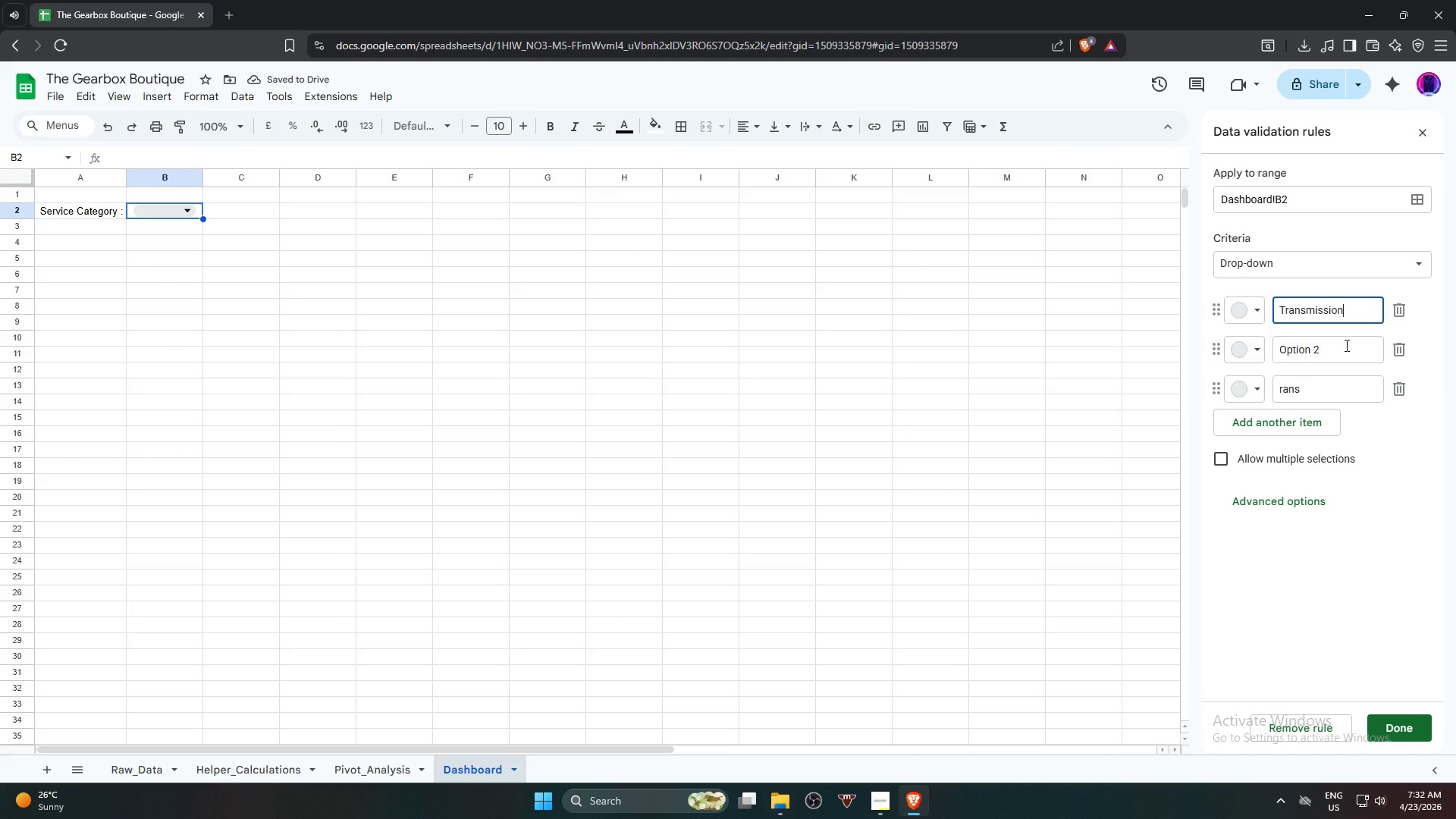 
wait(9.36)
 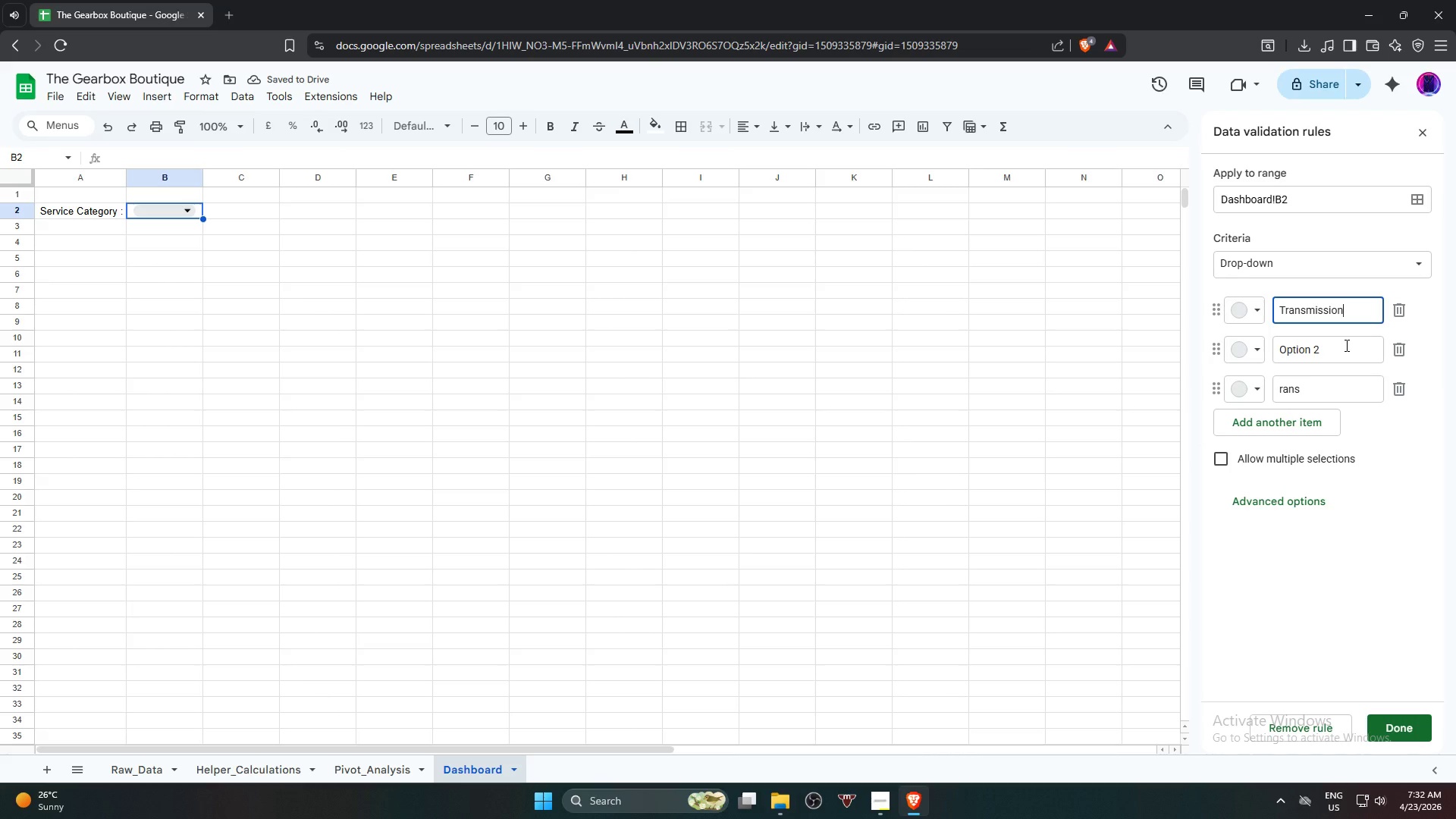 
left_click_drag(start_coordinate=[1341, 347], to_coordinate=[1267, 361])
 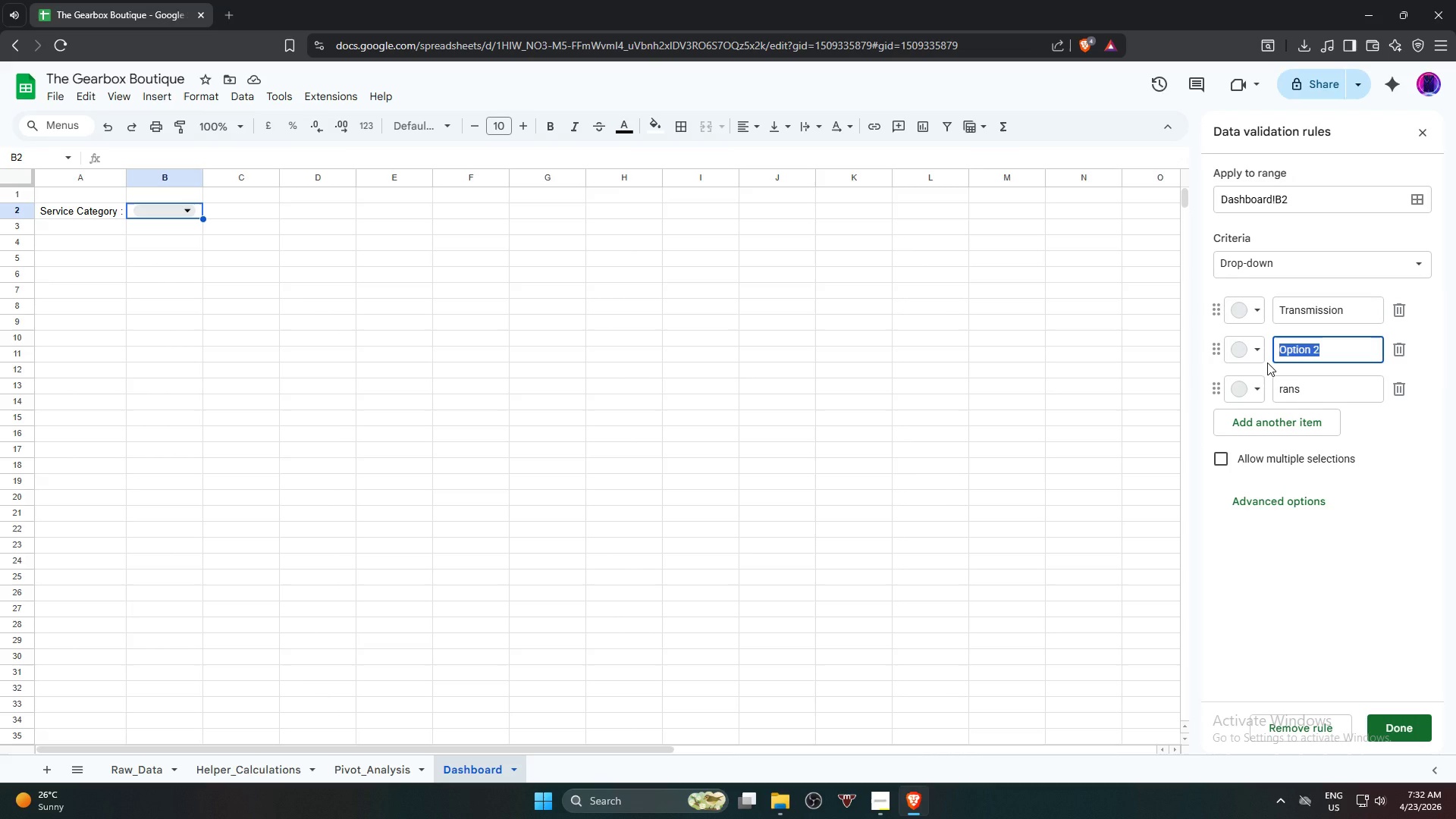 
type(Clutch)
 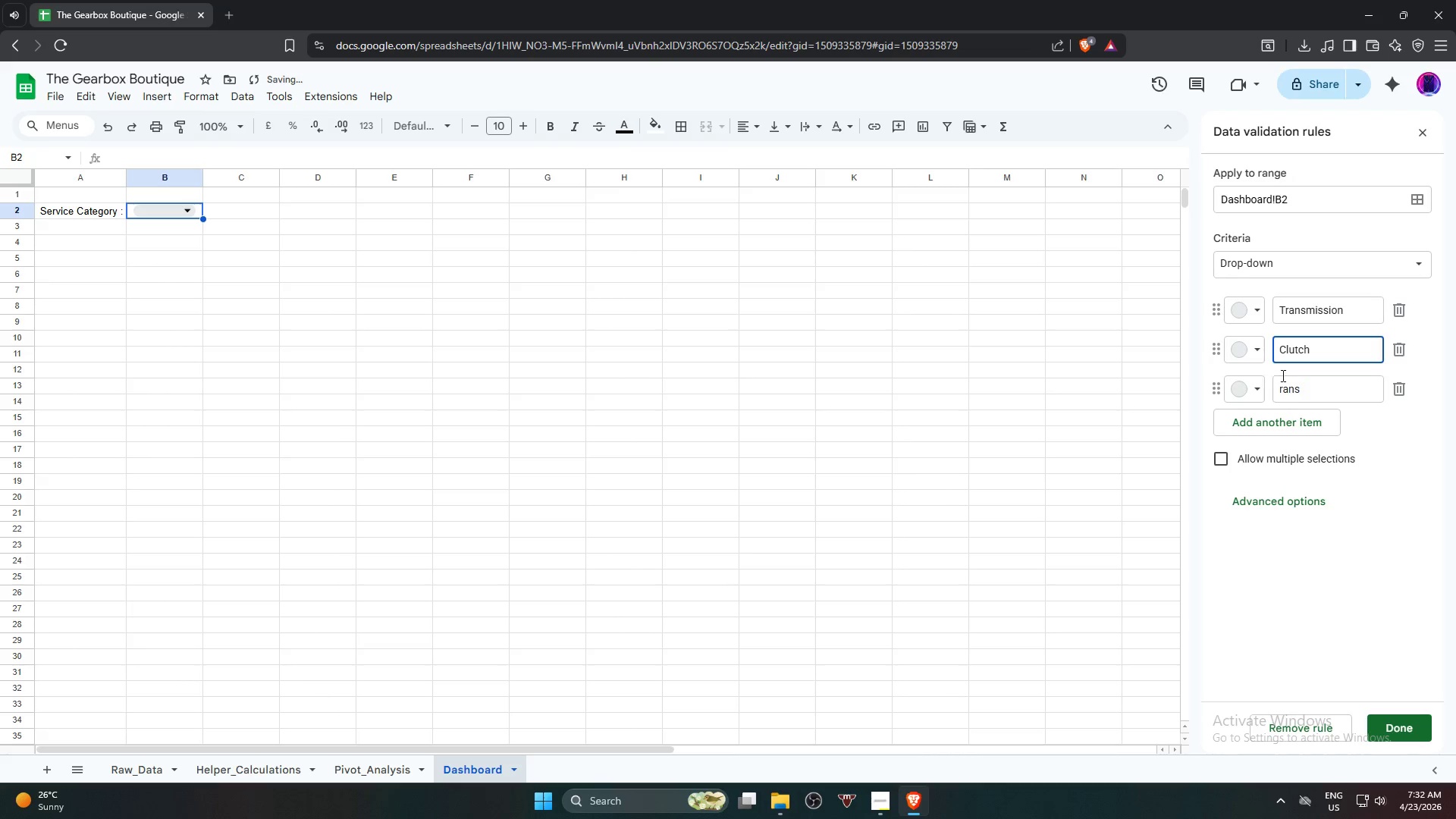 
left_click_drag(start_coordinate=[1313, 390], to_coordinate=[1254, 393])
 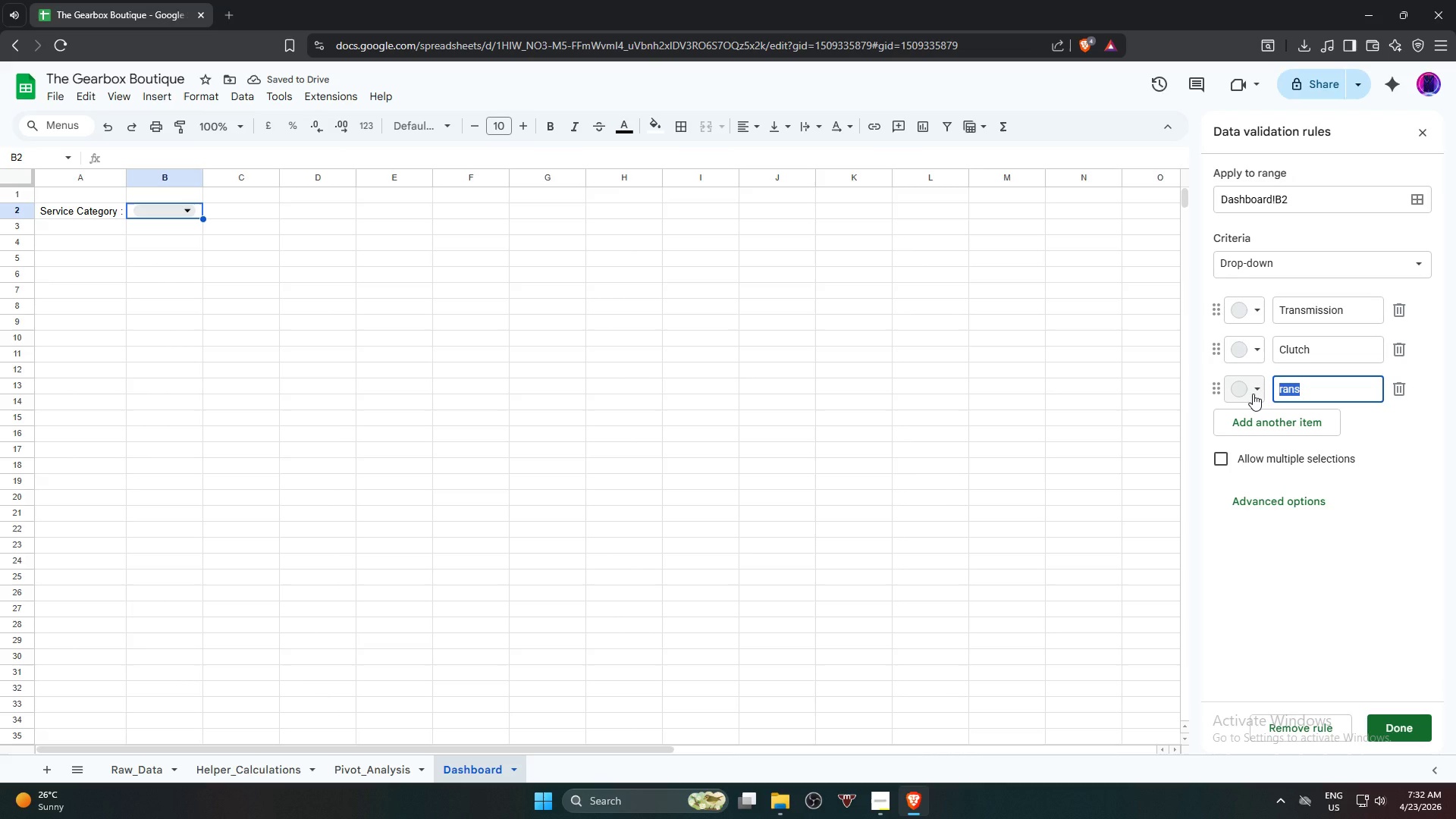 
type(Differential)
 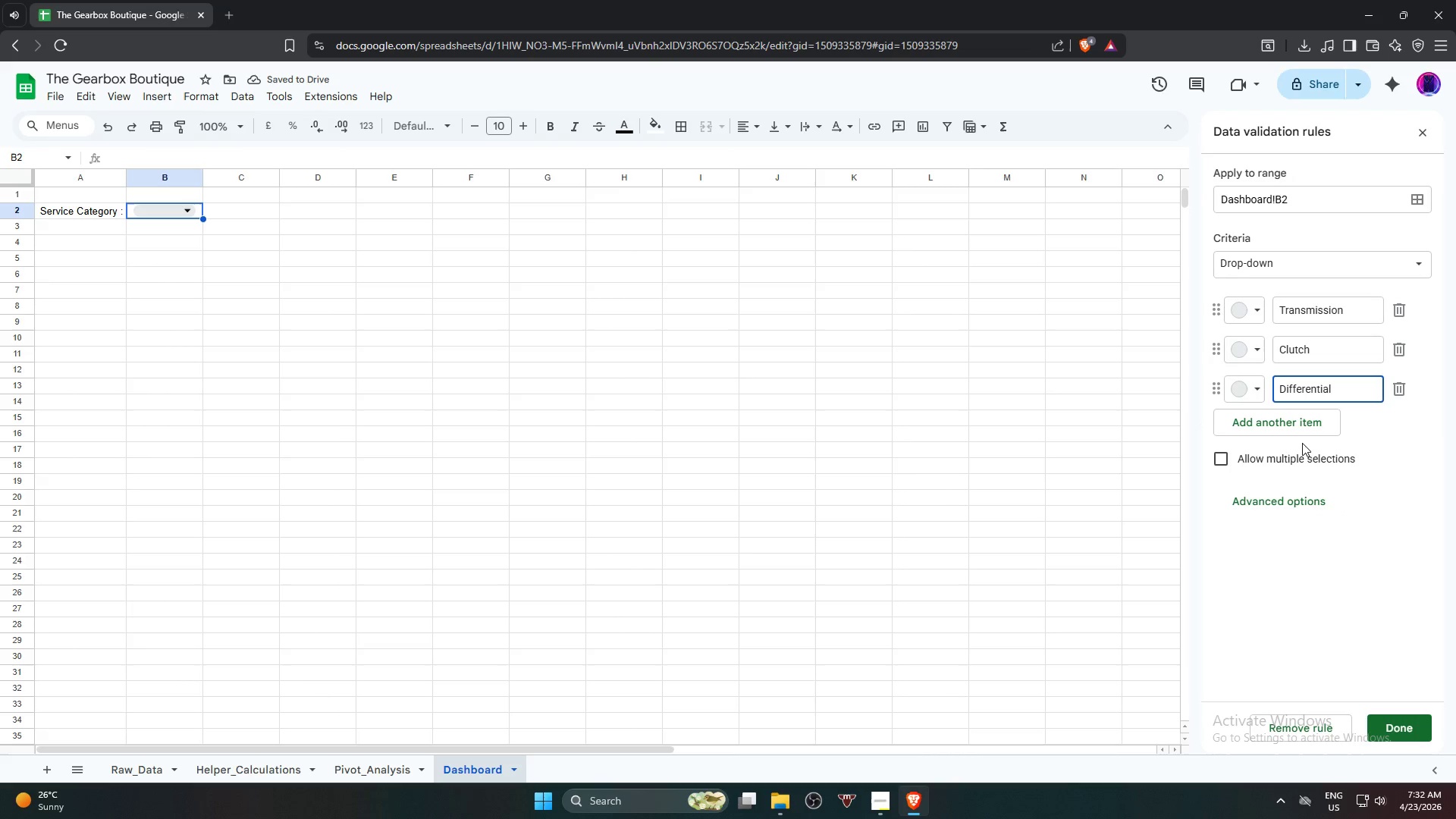 
wait(6.34)
 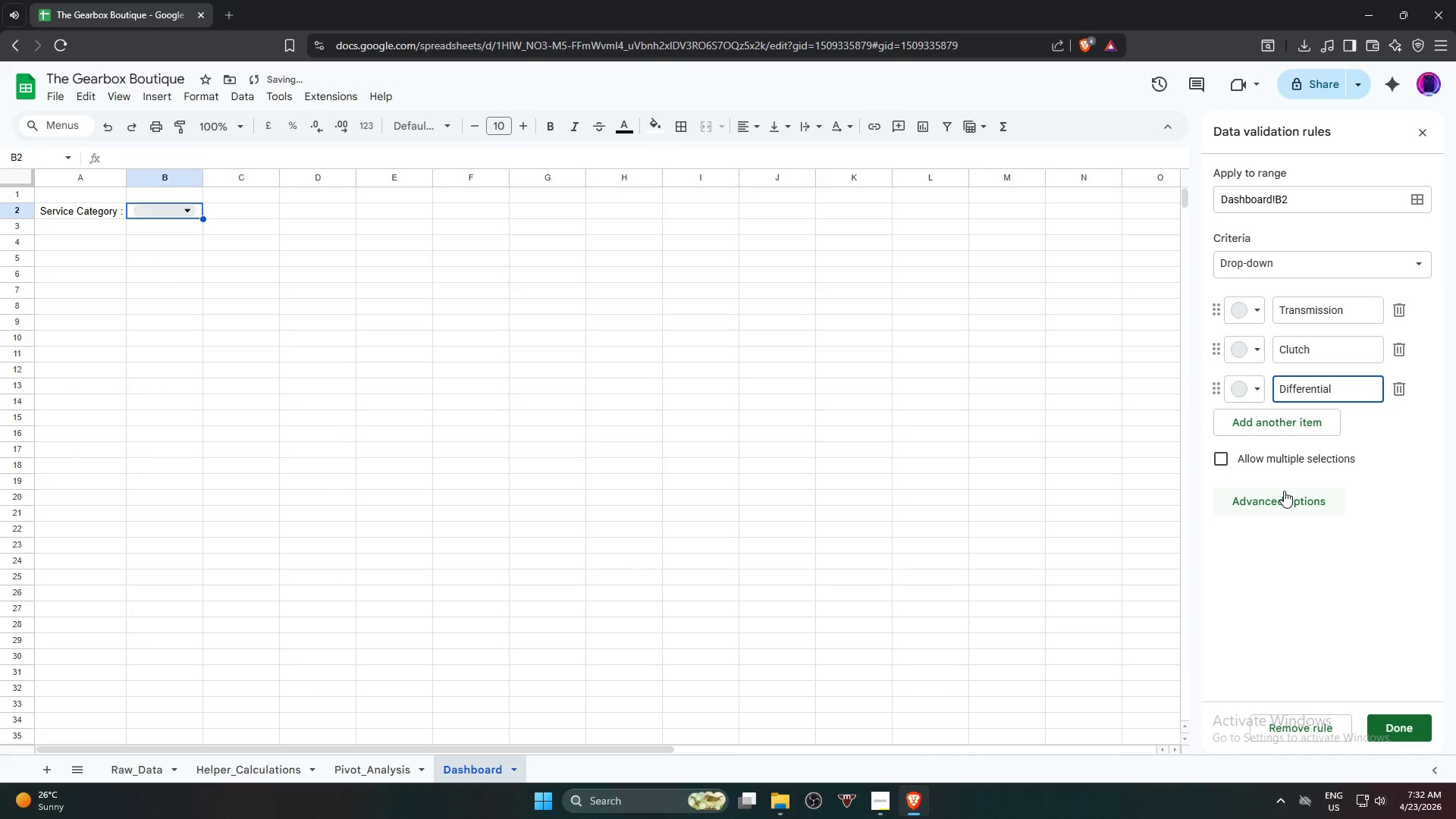 
left_click([1235, 303])
 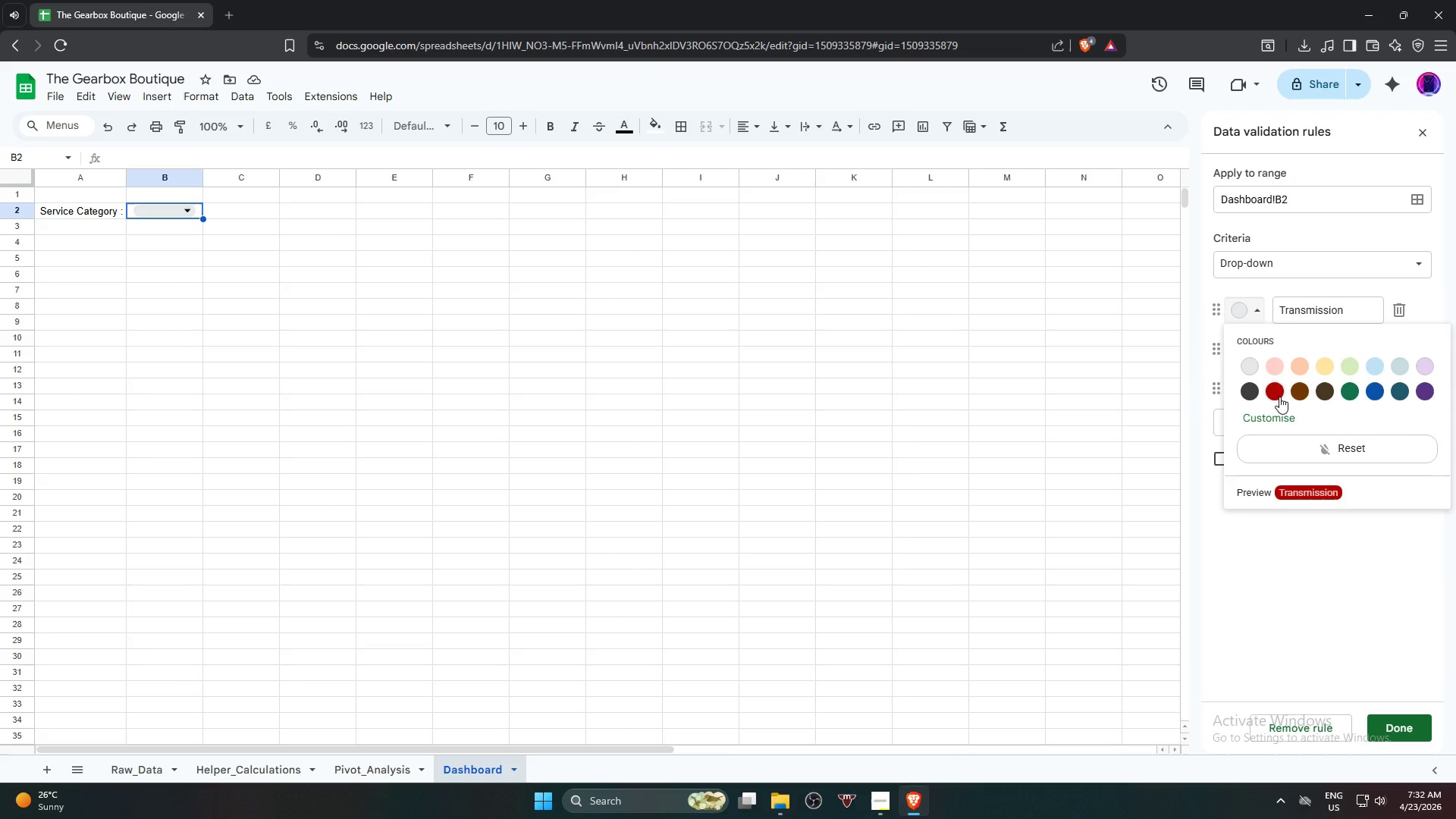 
left_click([1279, 396])
 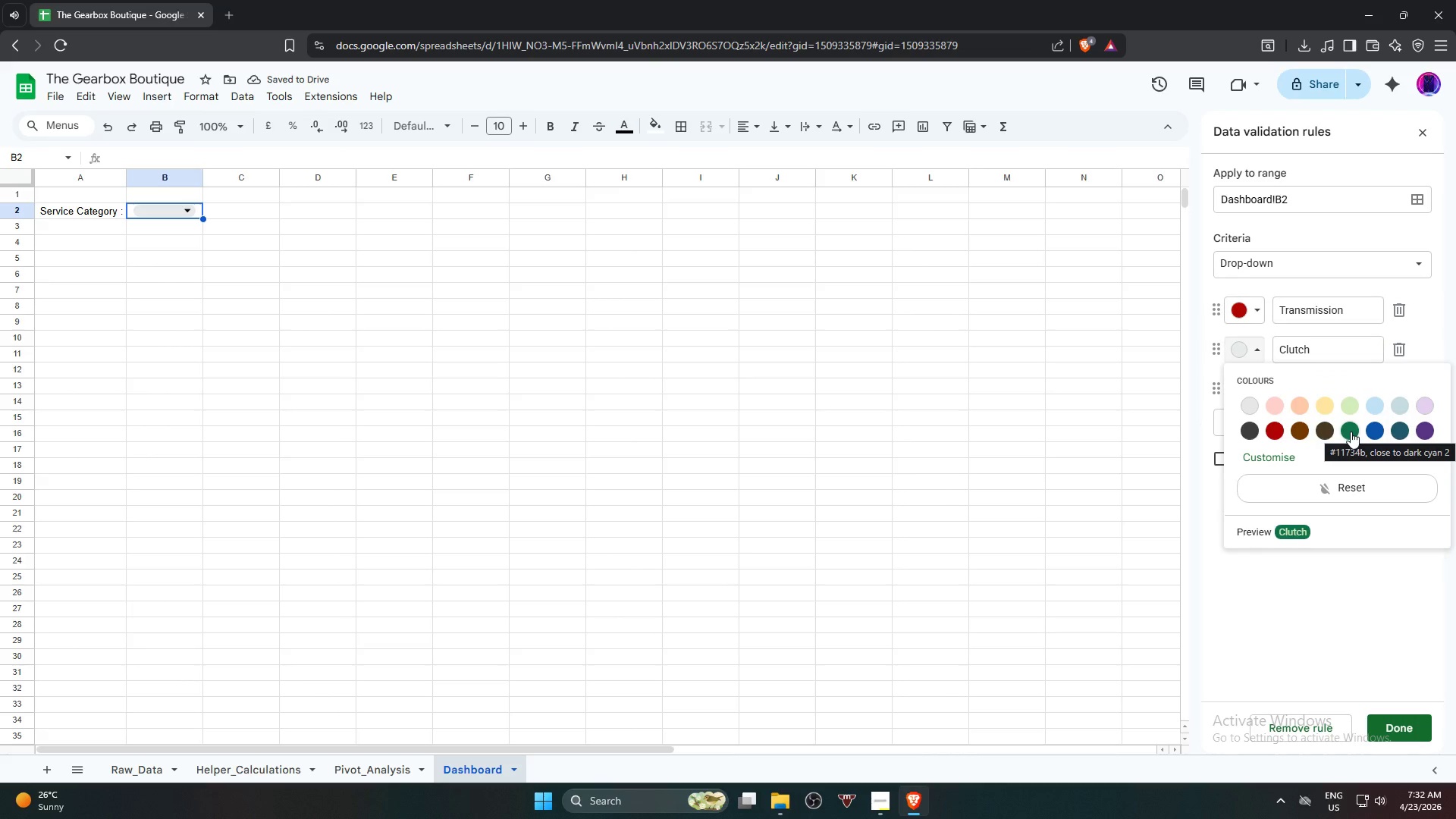 
left_click([1351, 431])
 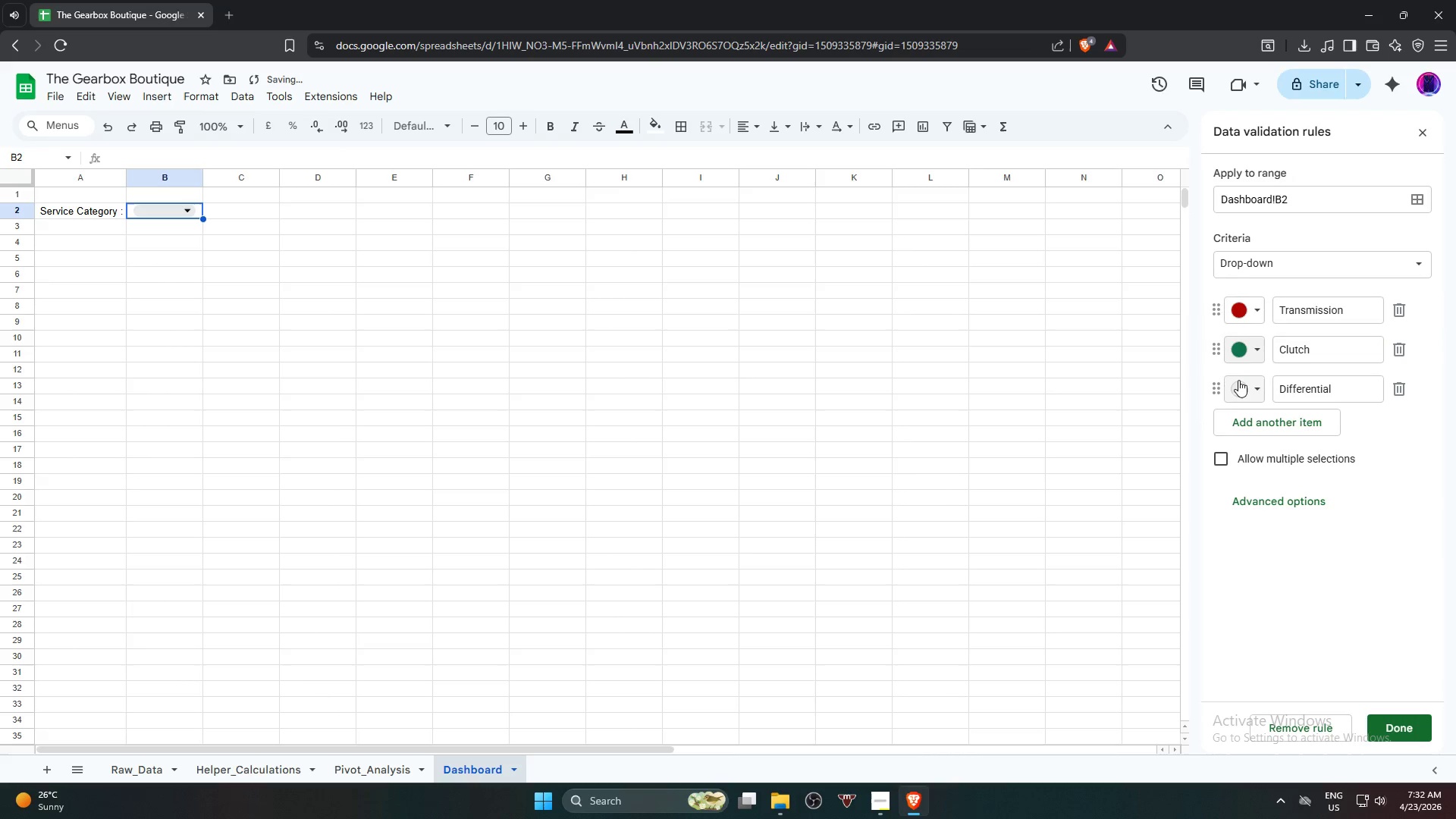 
left_click([1238, 385])
 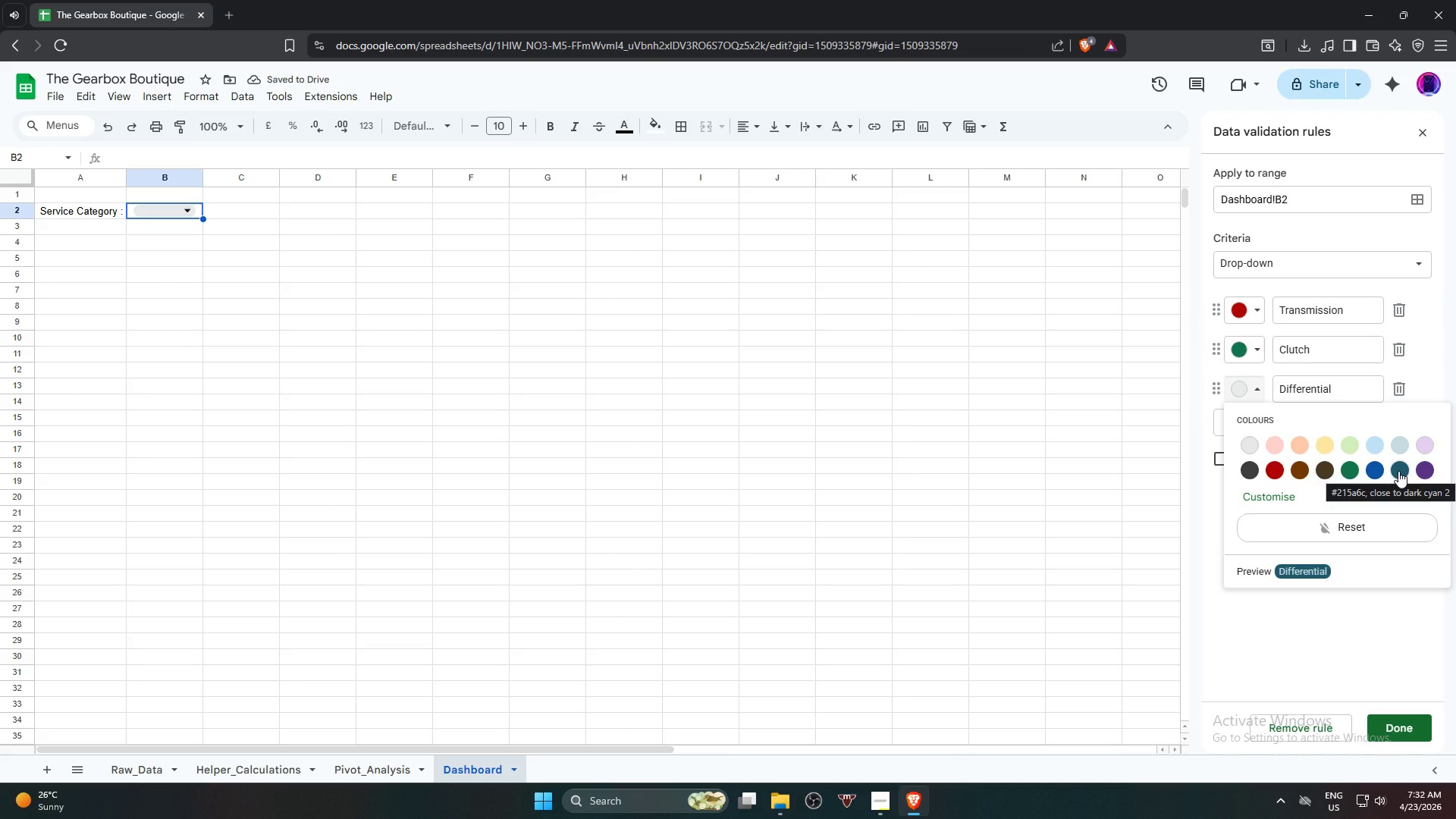 
left_click([1398, 471])
 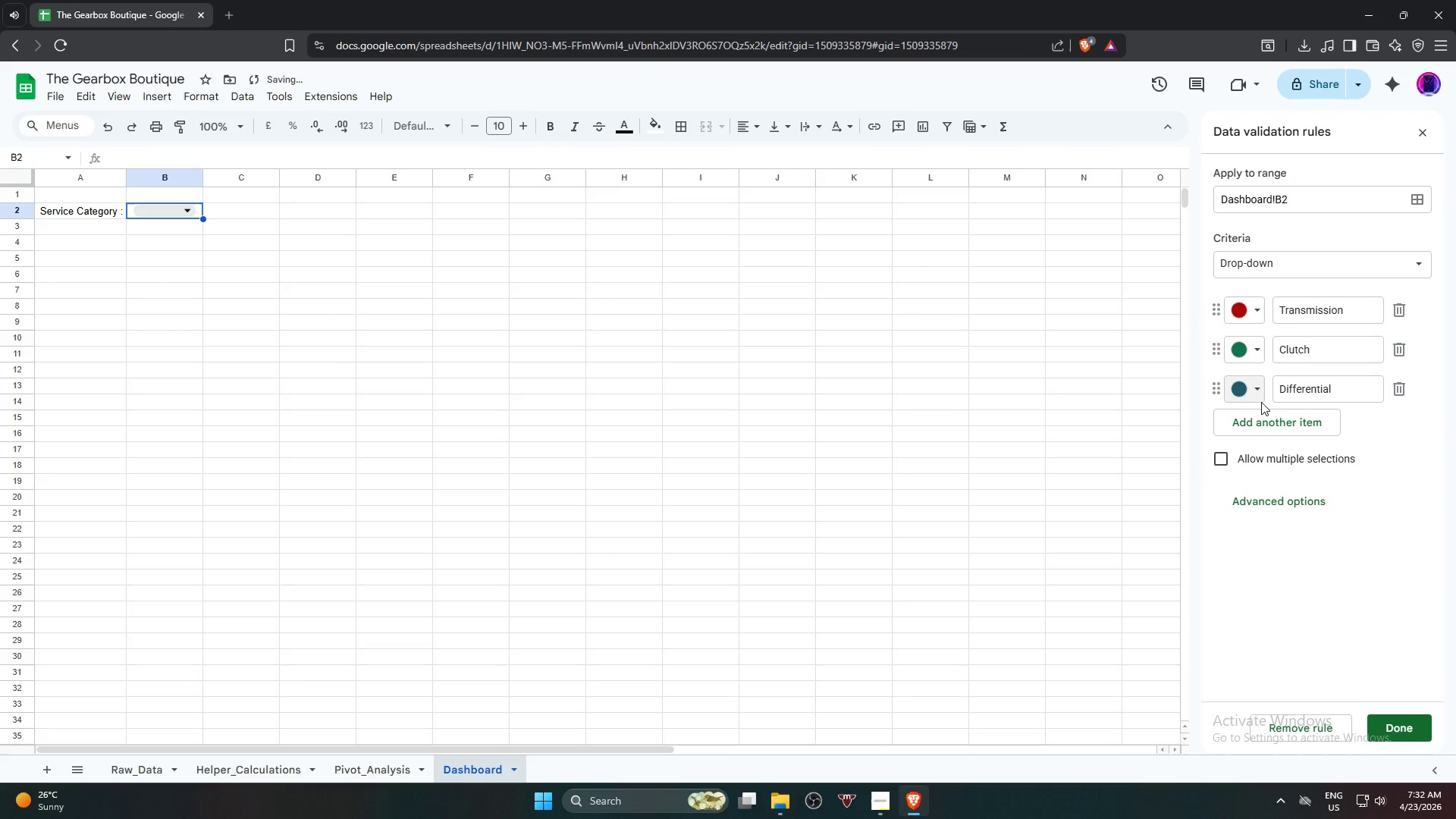 
left_click([1254, 390])
 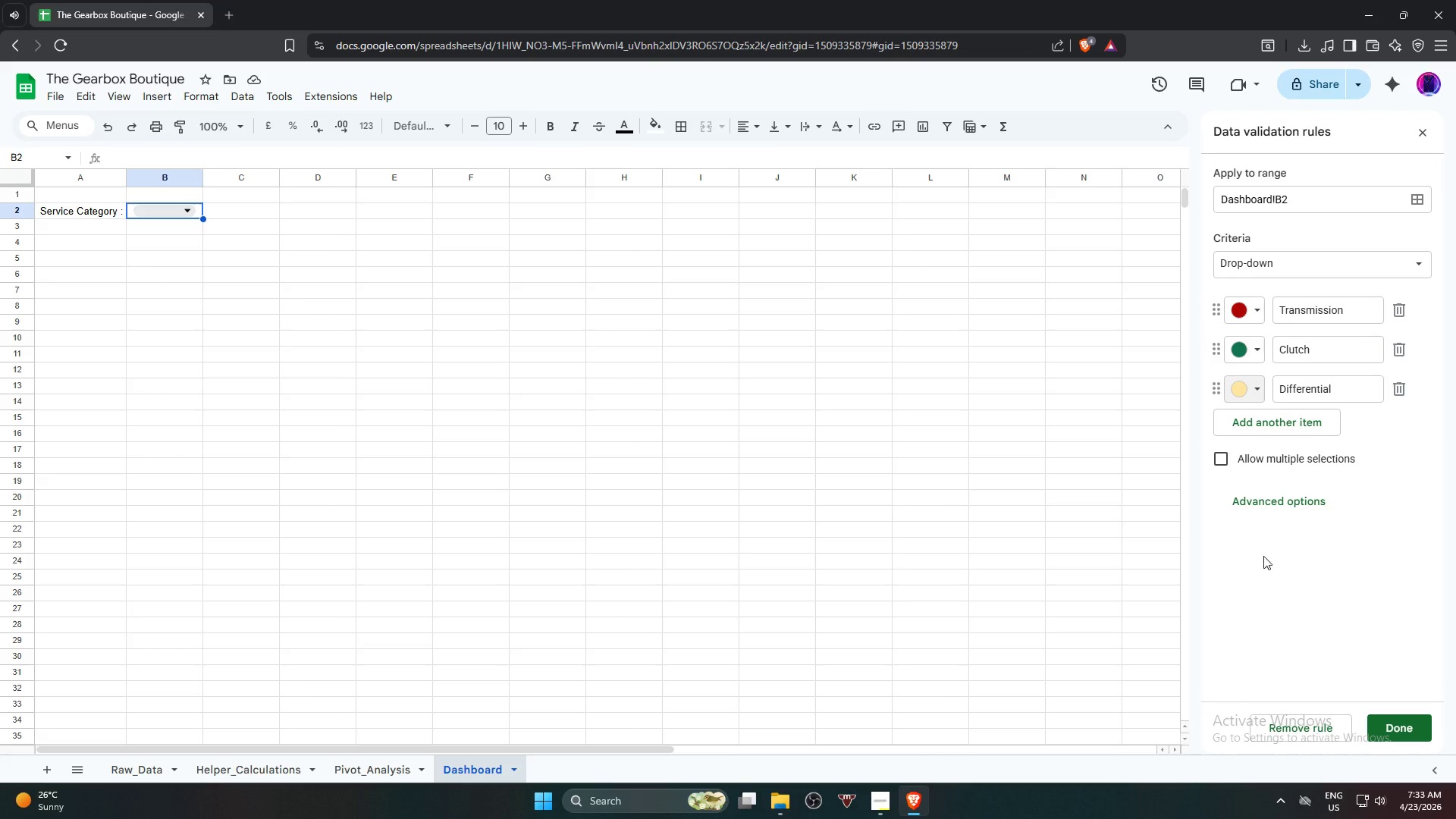 
wait(19.64)
 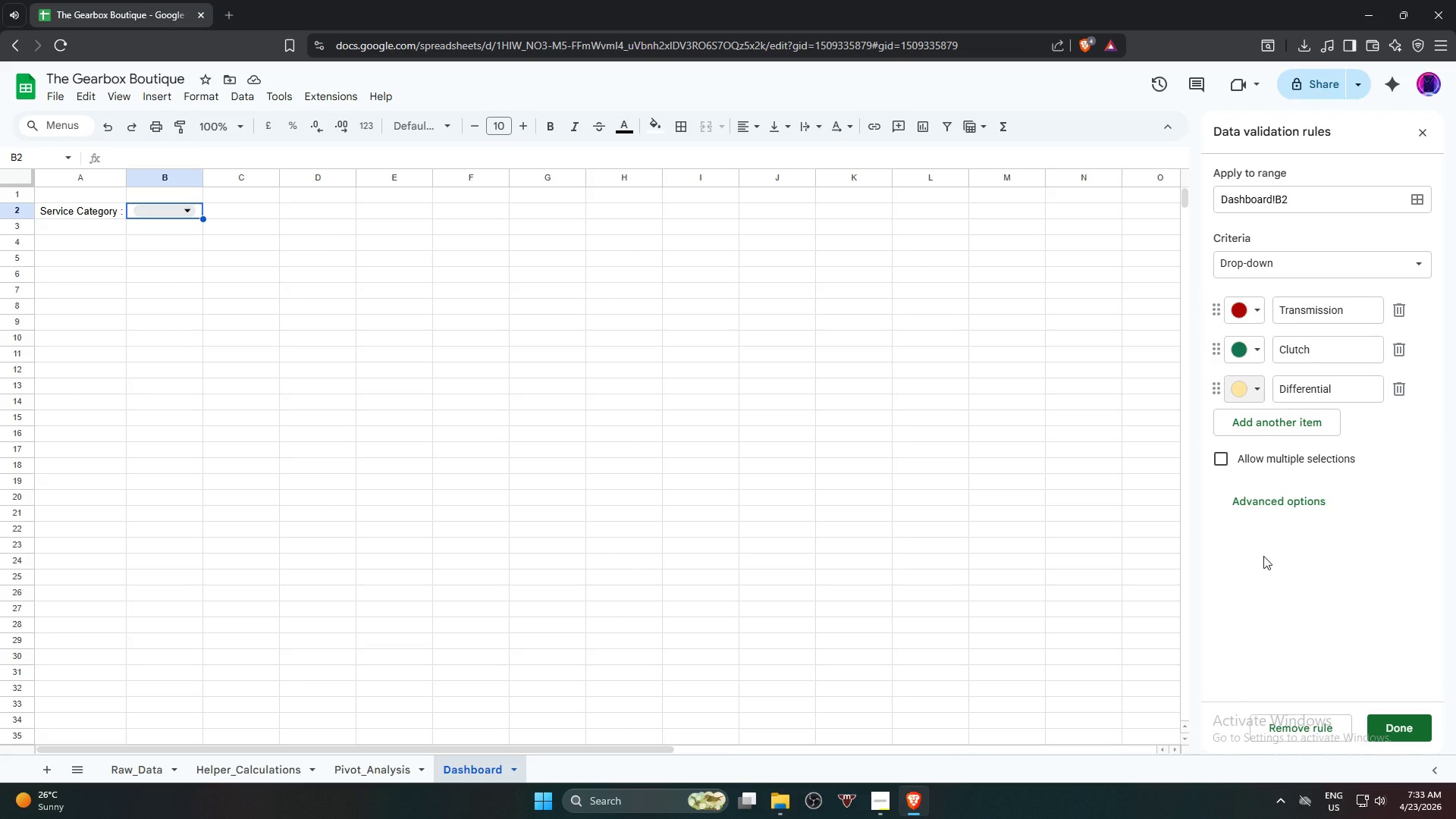 
left_click([892, 807])